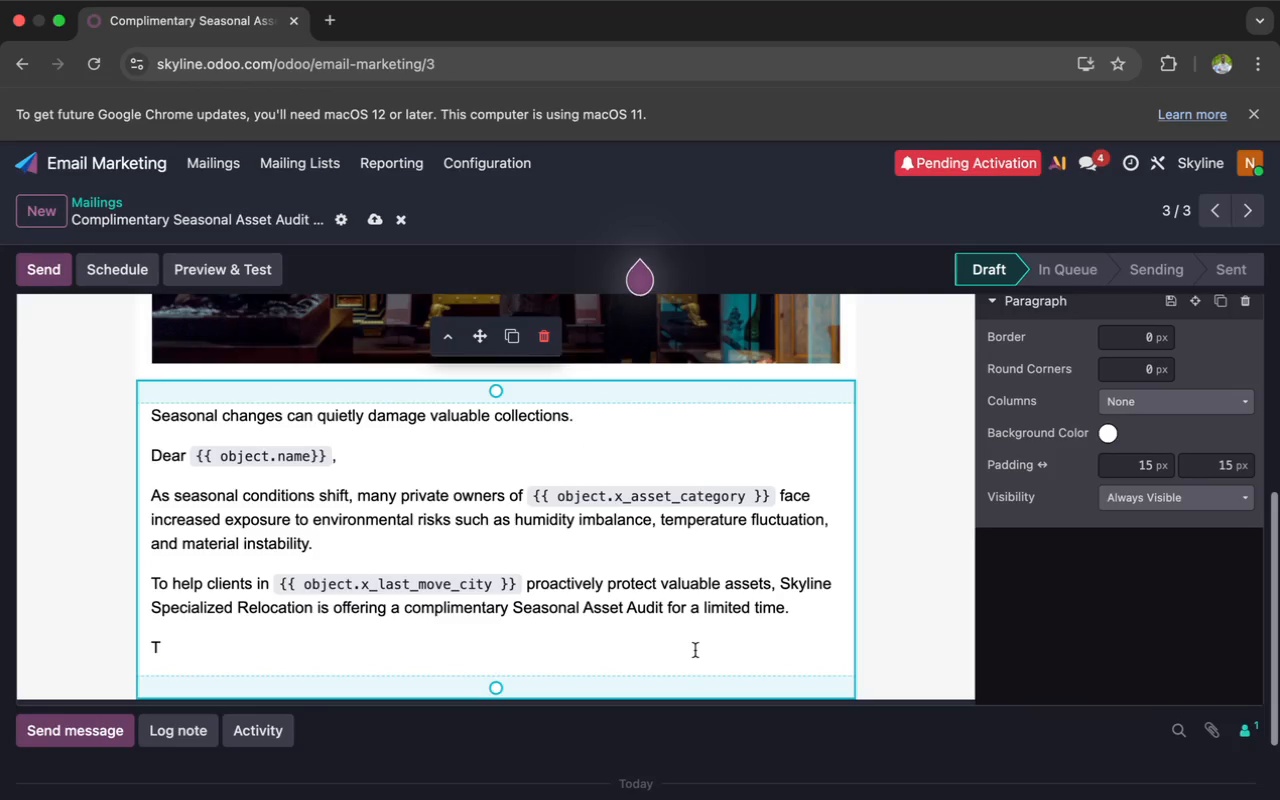 
key(Enter)
 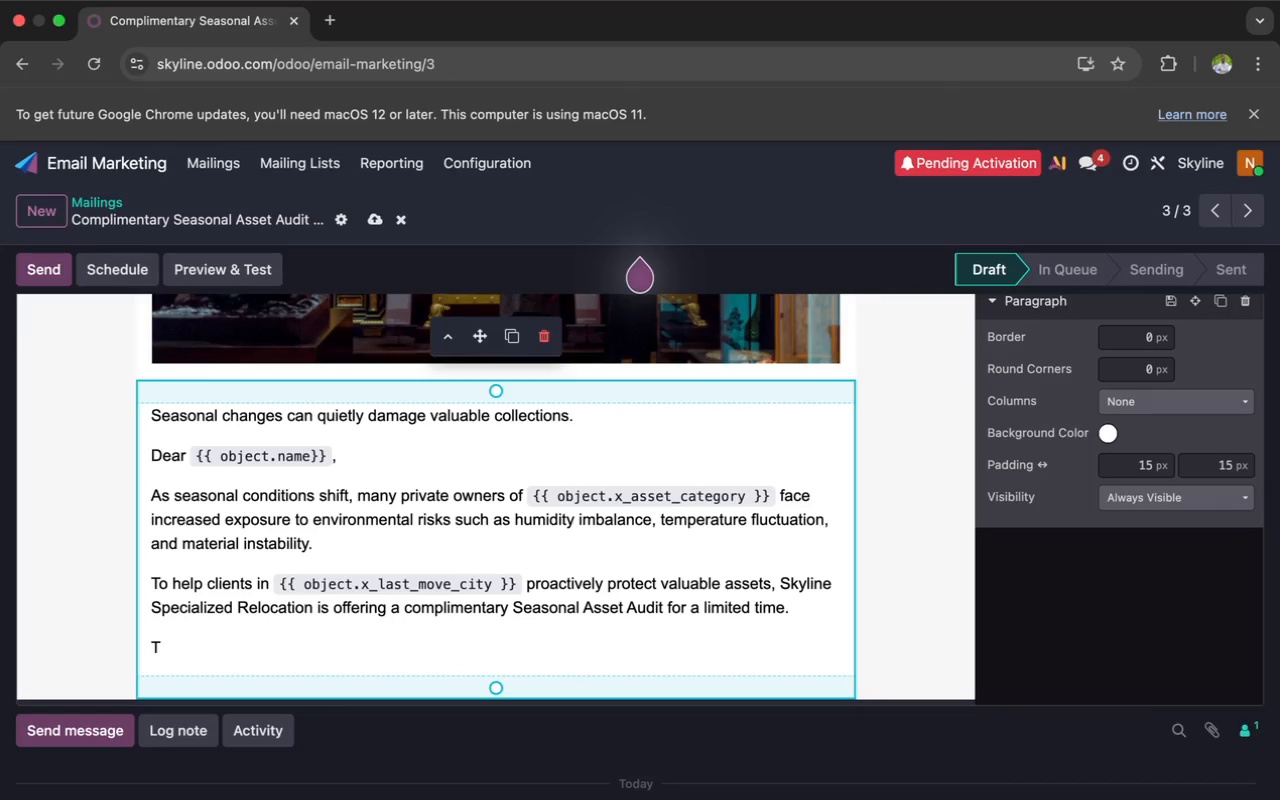 
key(Enter)
 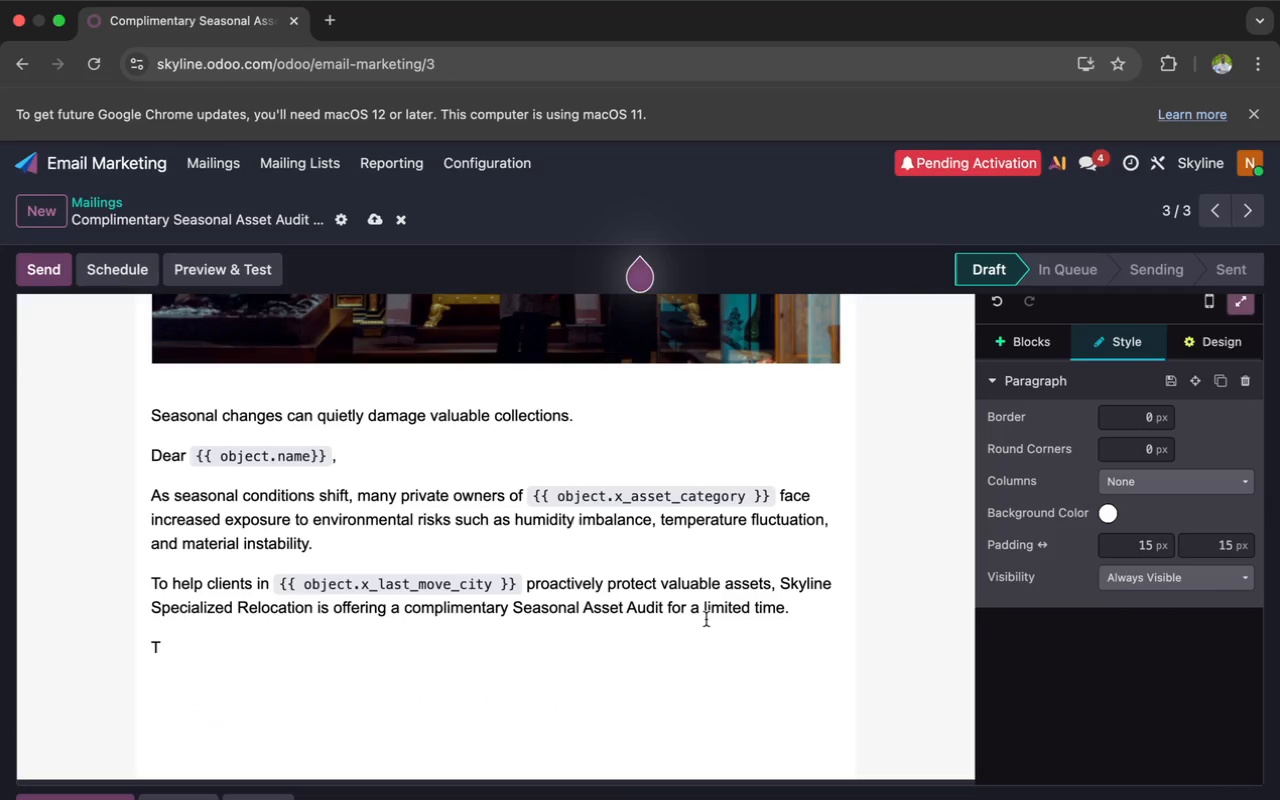 
left_click([176, 646])
 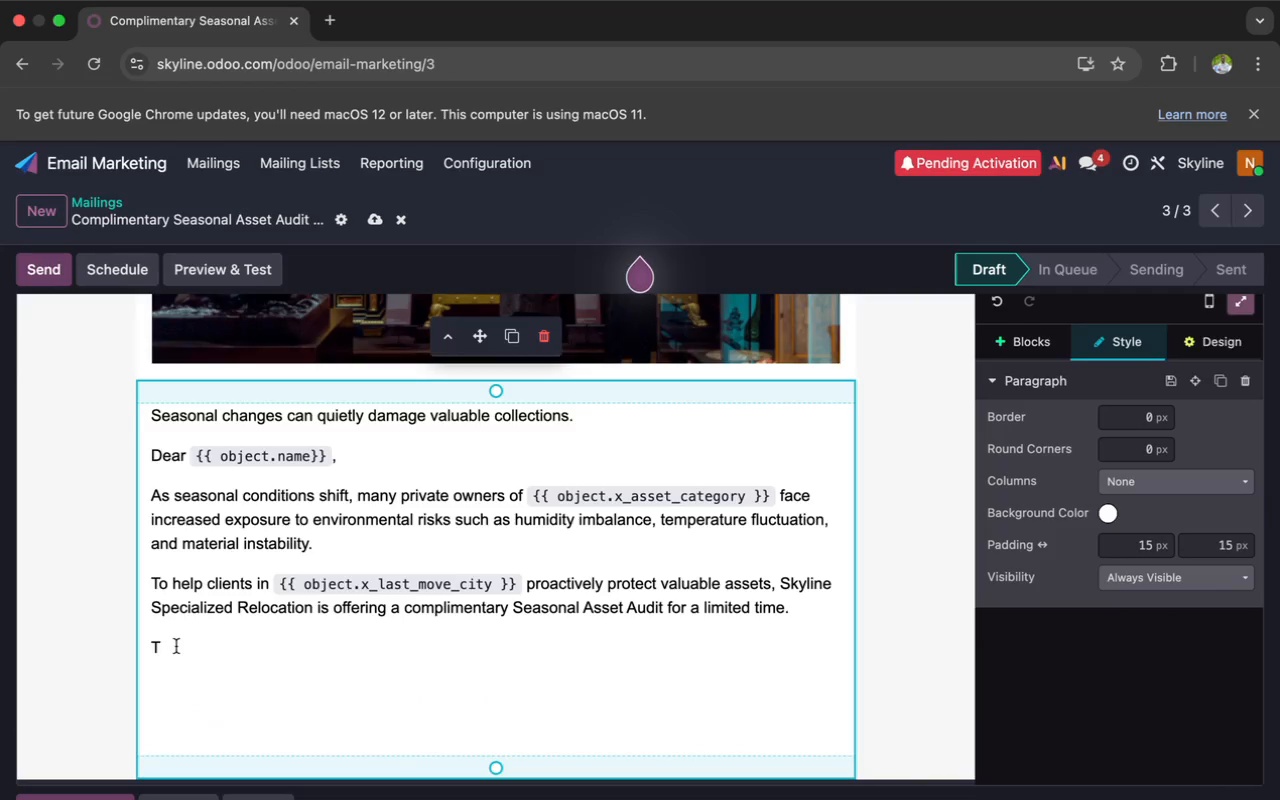 
key(Backspace)
 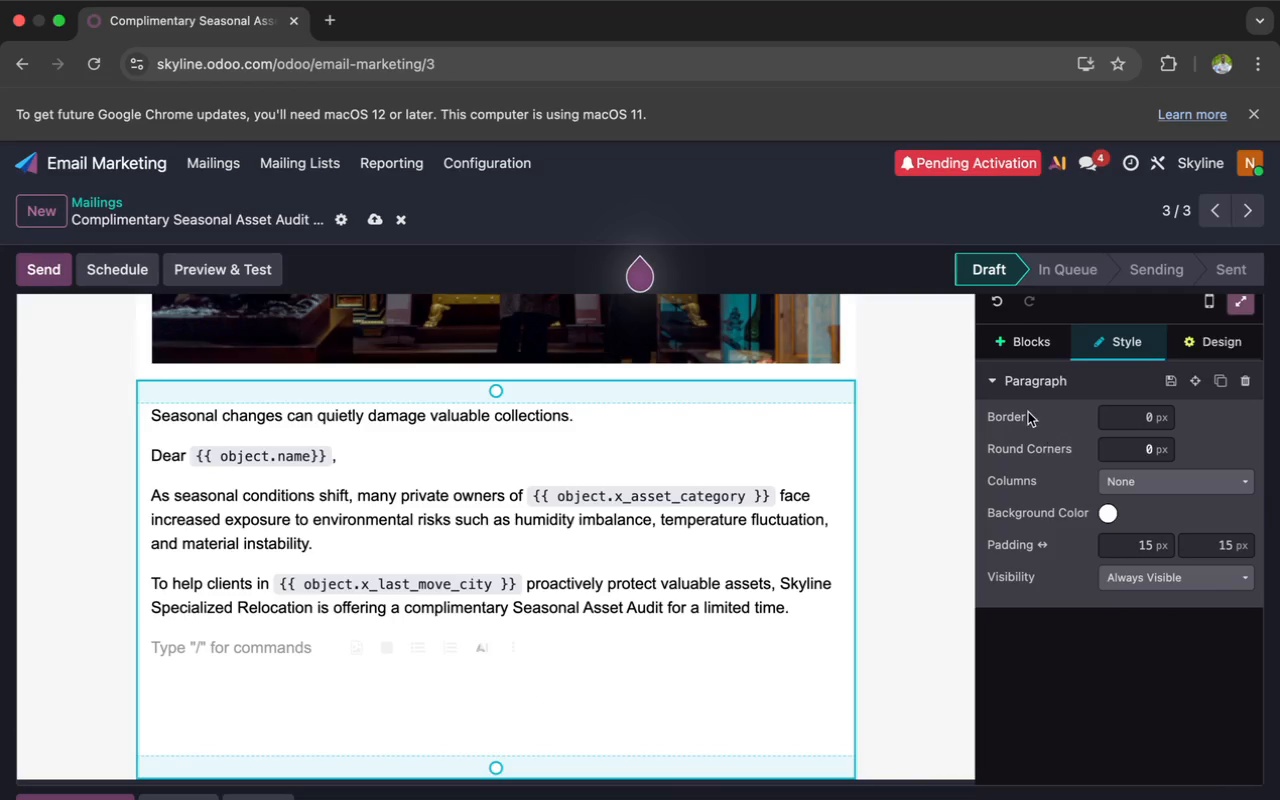 
left_click([1016, 332])
 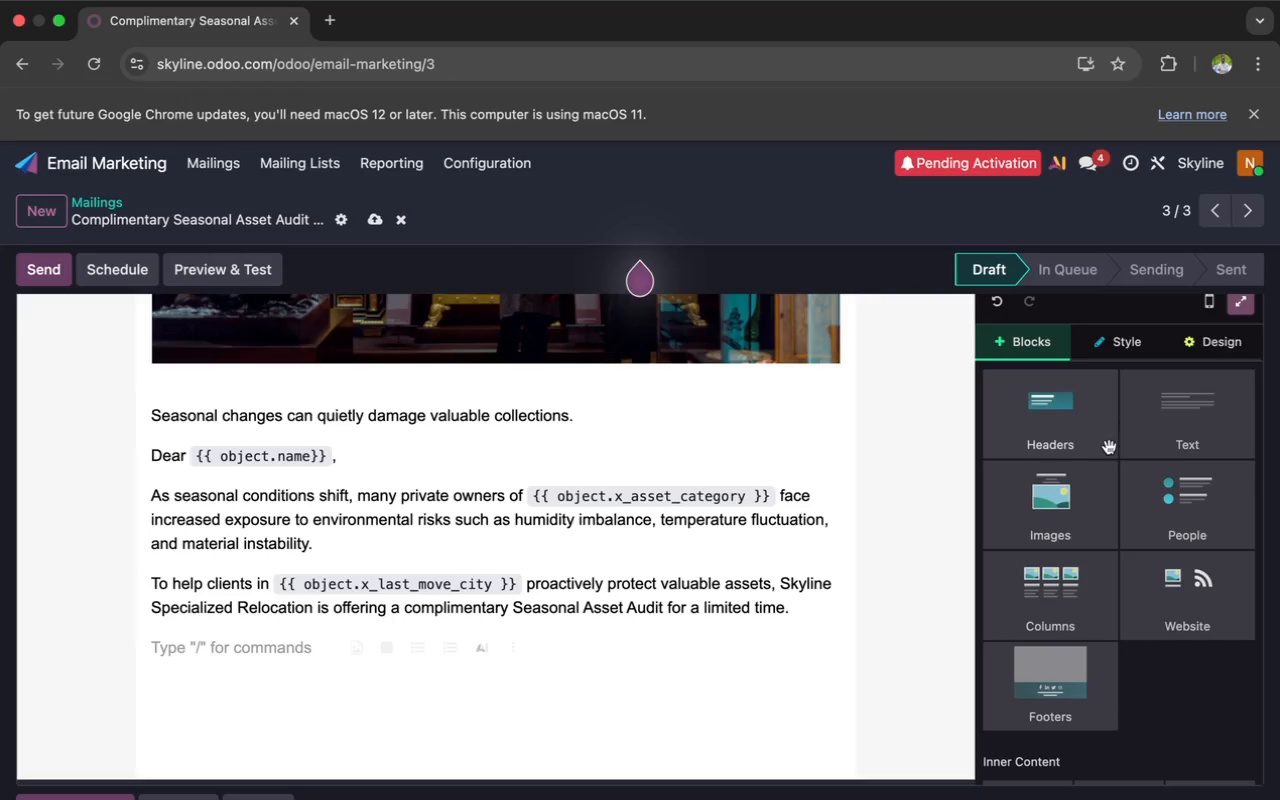 
scroll: coordinate [1109, 447], scroll_direction: up, amount: 7.0
 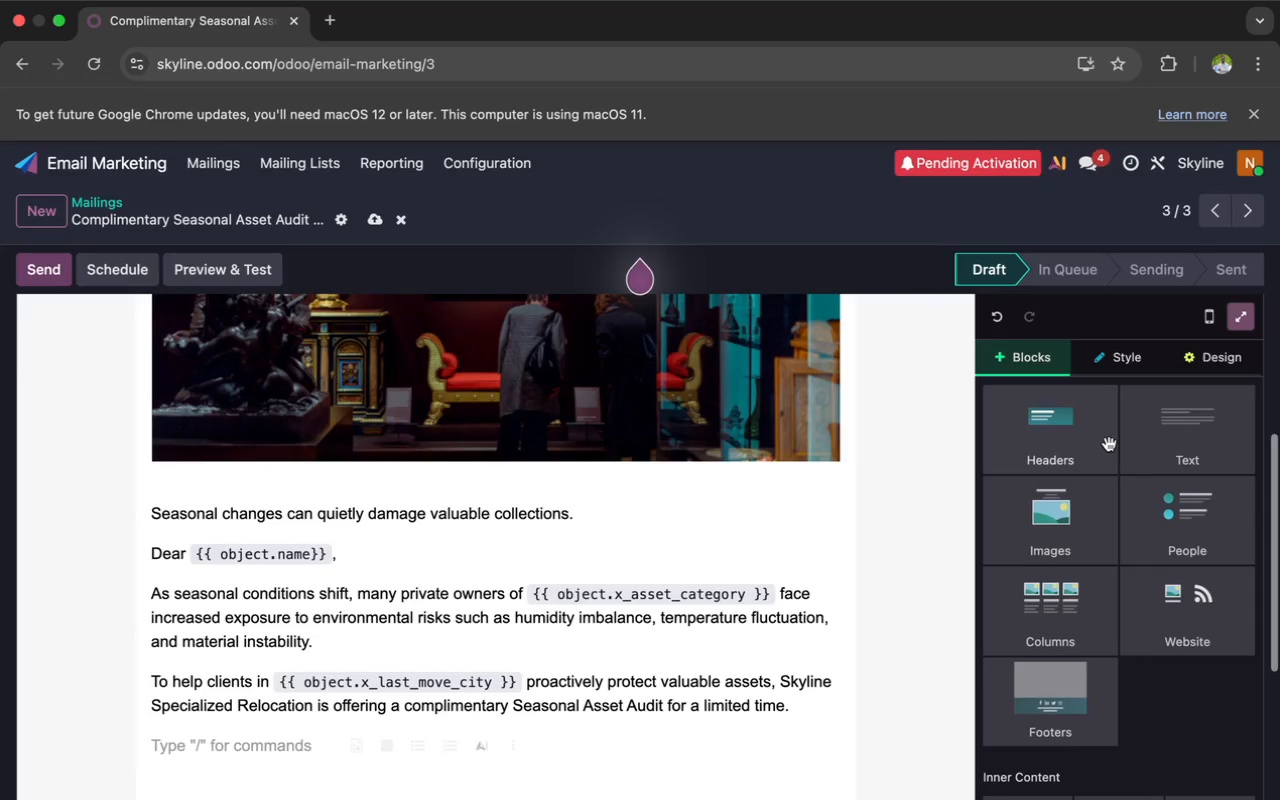 
scroll: coordinate [777, 608], scroll_direction: down, amount: 14.0
 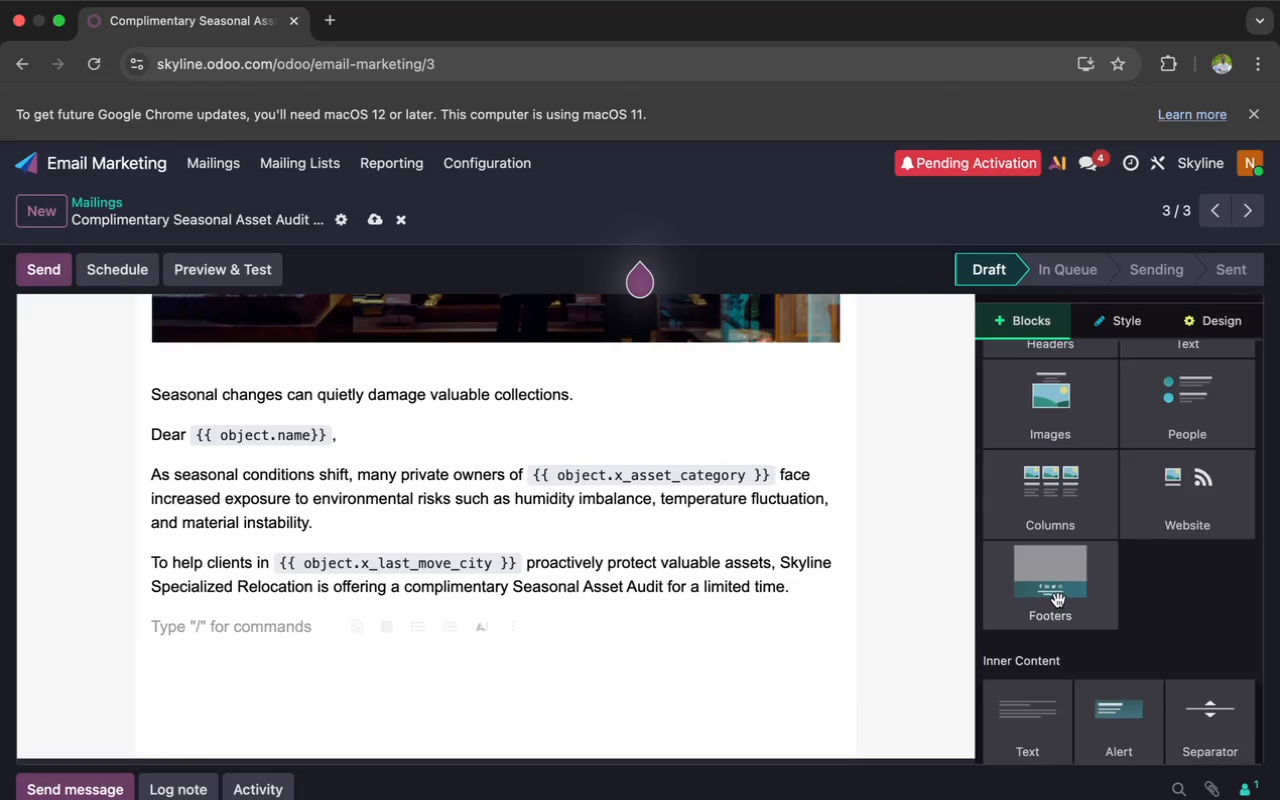 
left_click_drag(start_coordinate=[1034, 649], to_coordinate=[764, 651])
 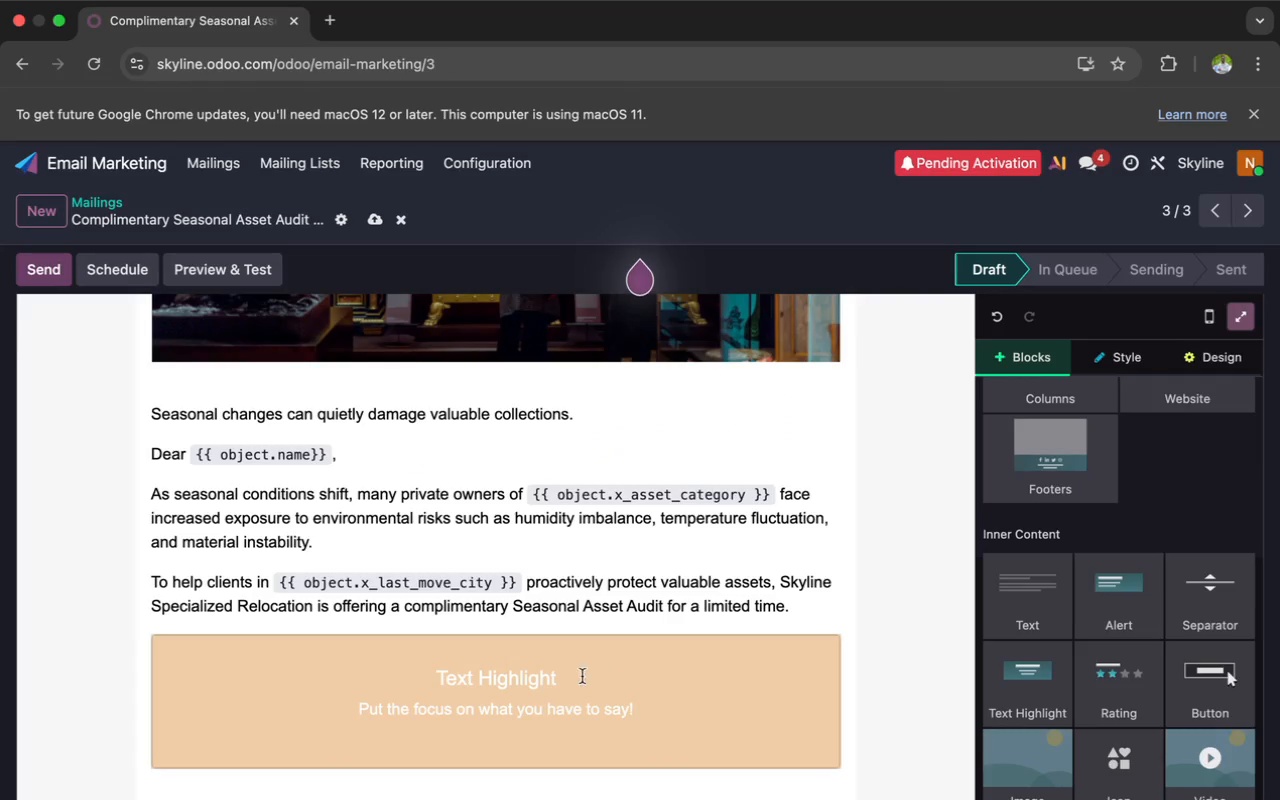 
scroll: coordinate [1076, 619], scroll_direction: down, amount: 5.0
 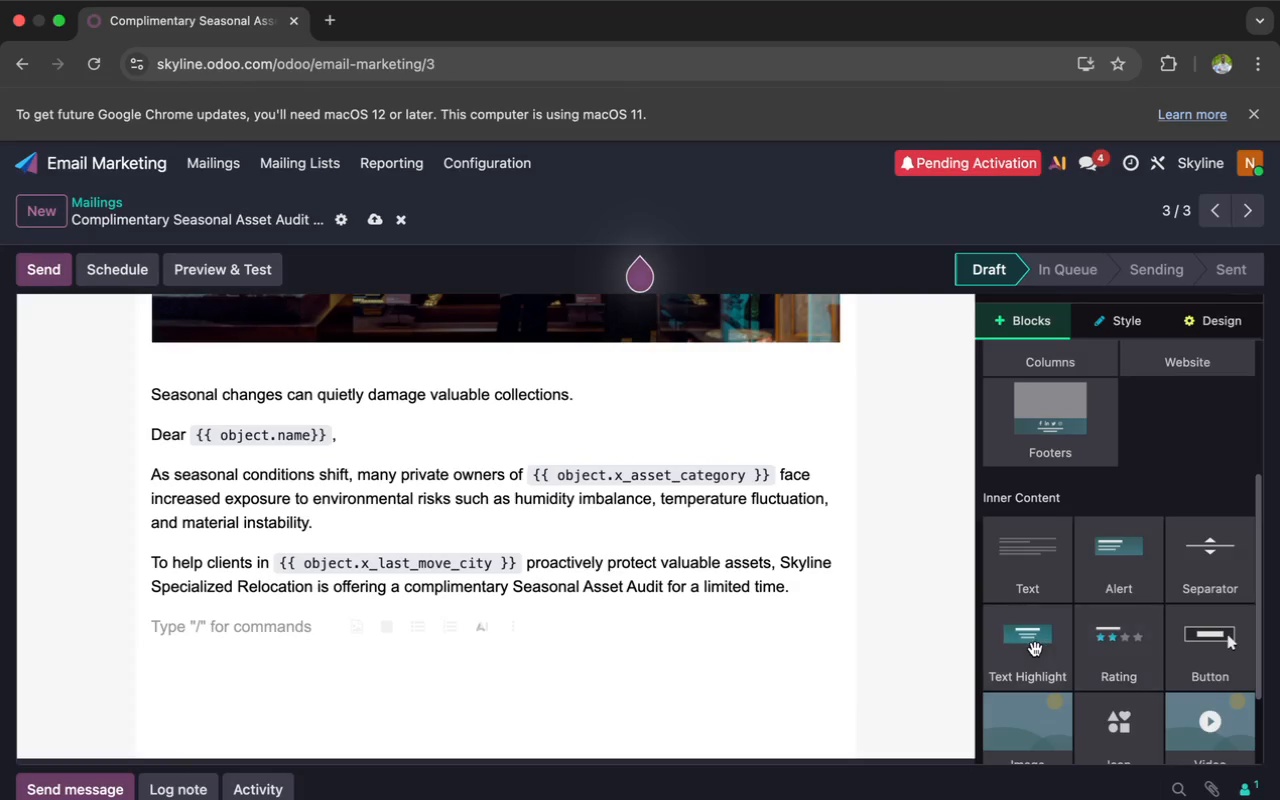 
left_click([569, 678])
 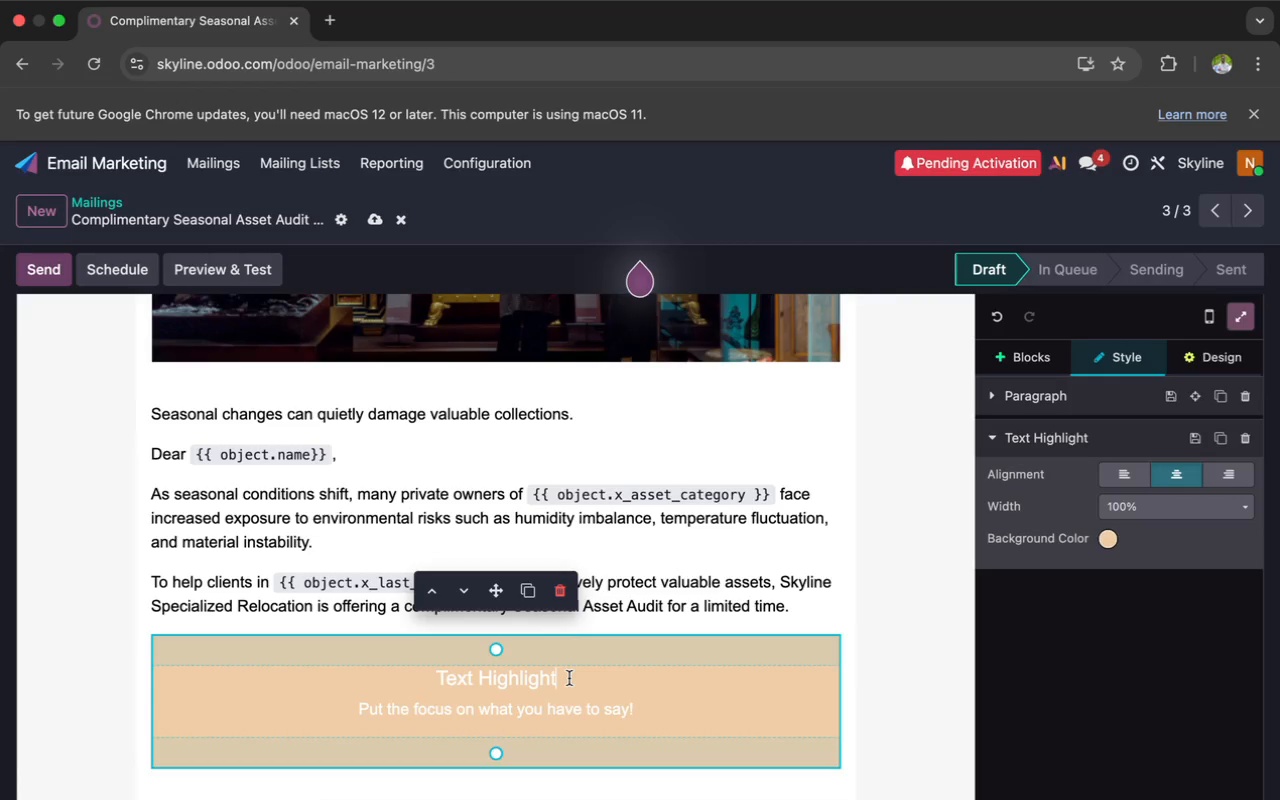 
key(Meta+CommandLeft)
 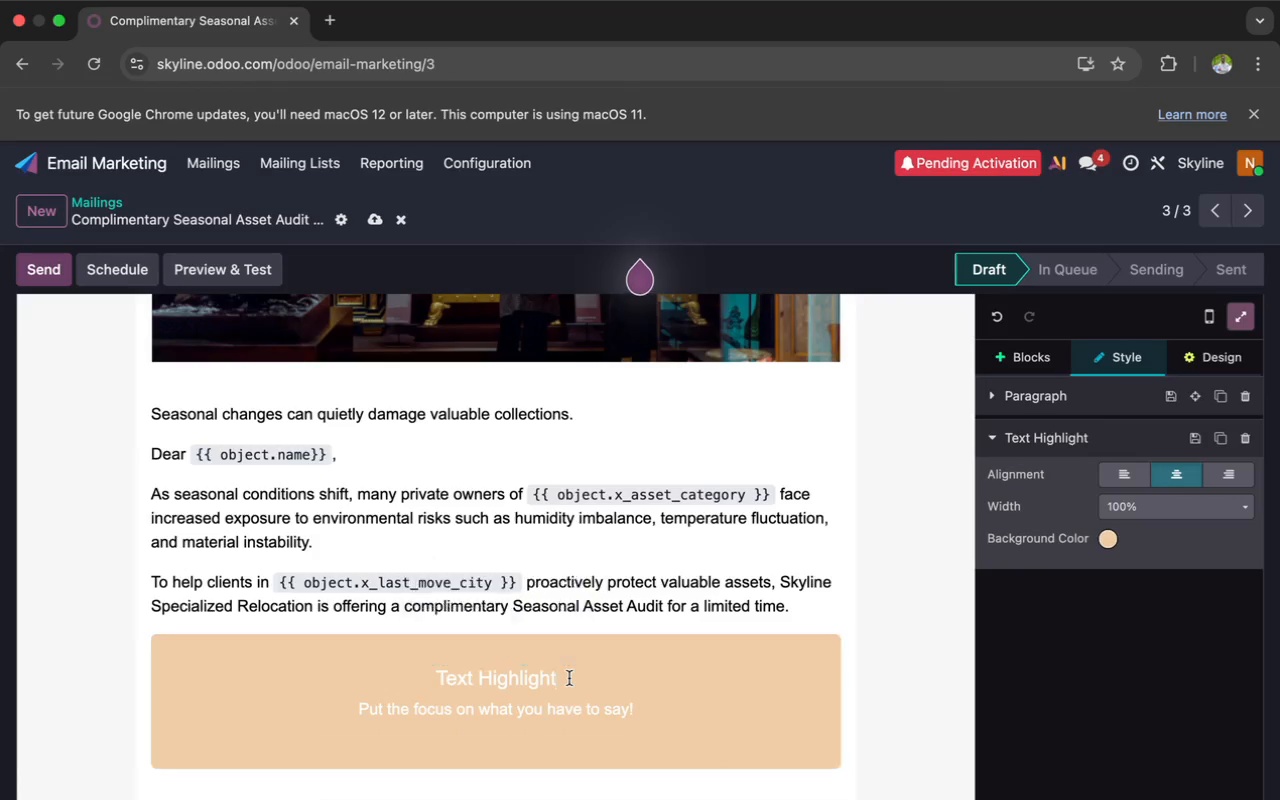 
key(Meta+A)
 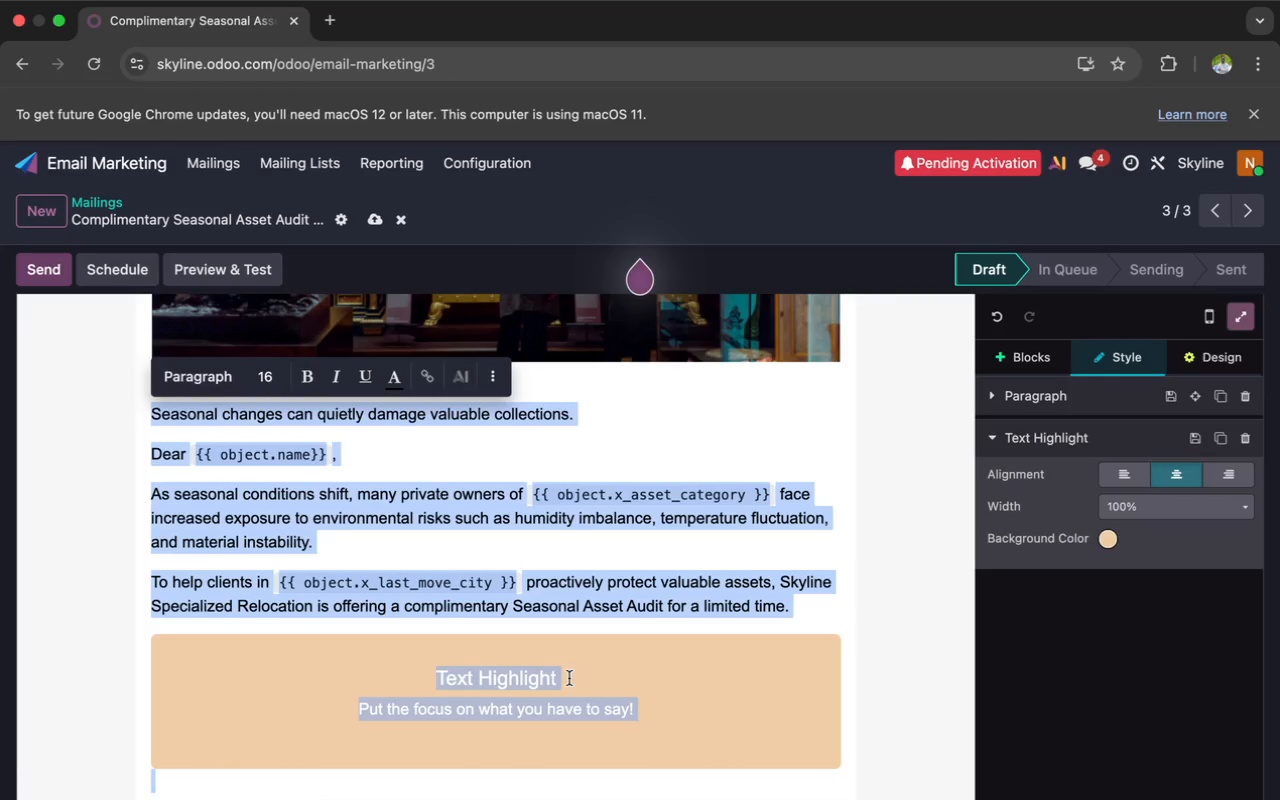 
key(Backspace)
 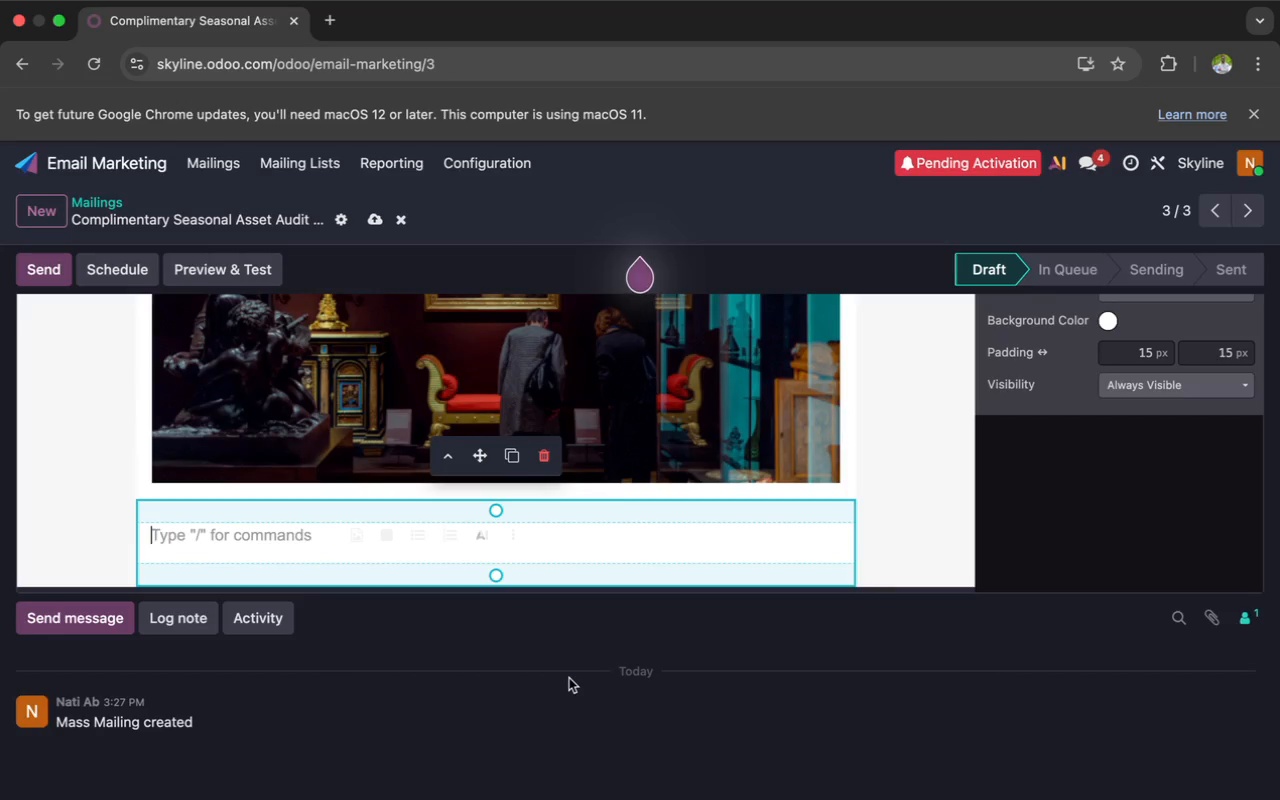 
key(Meta+Z)
 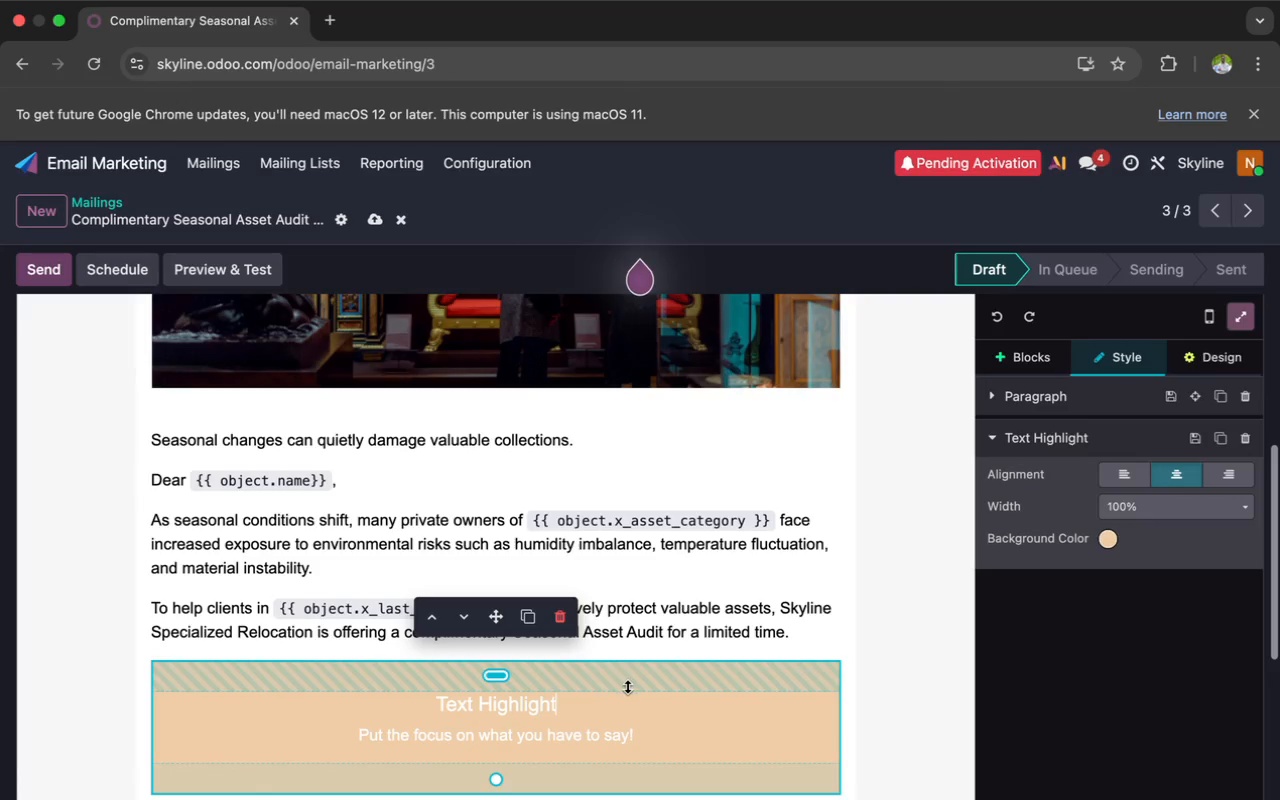 
left_click_drag(start_coordinate=[570, 705], to_coordinate=[443, 697])
 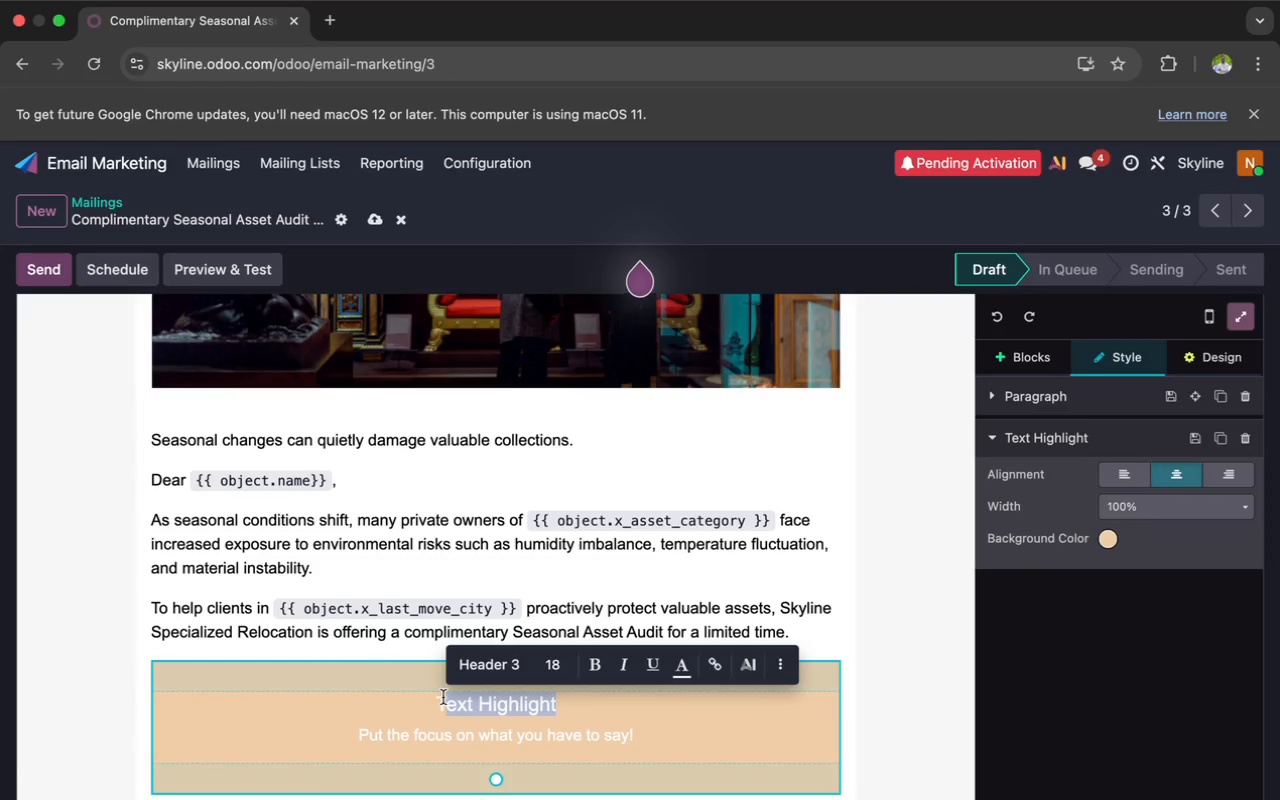 
key(Backspace)
 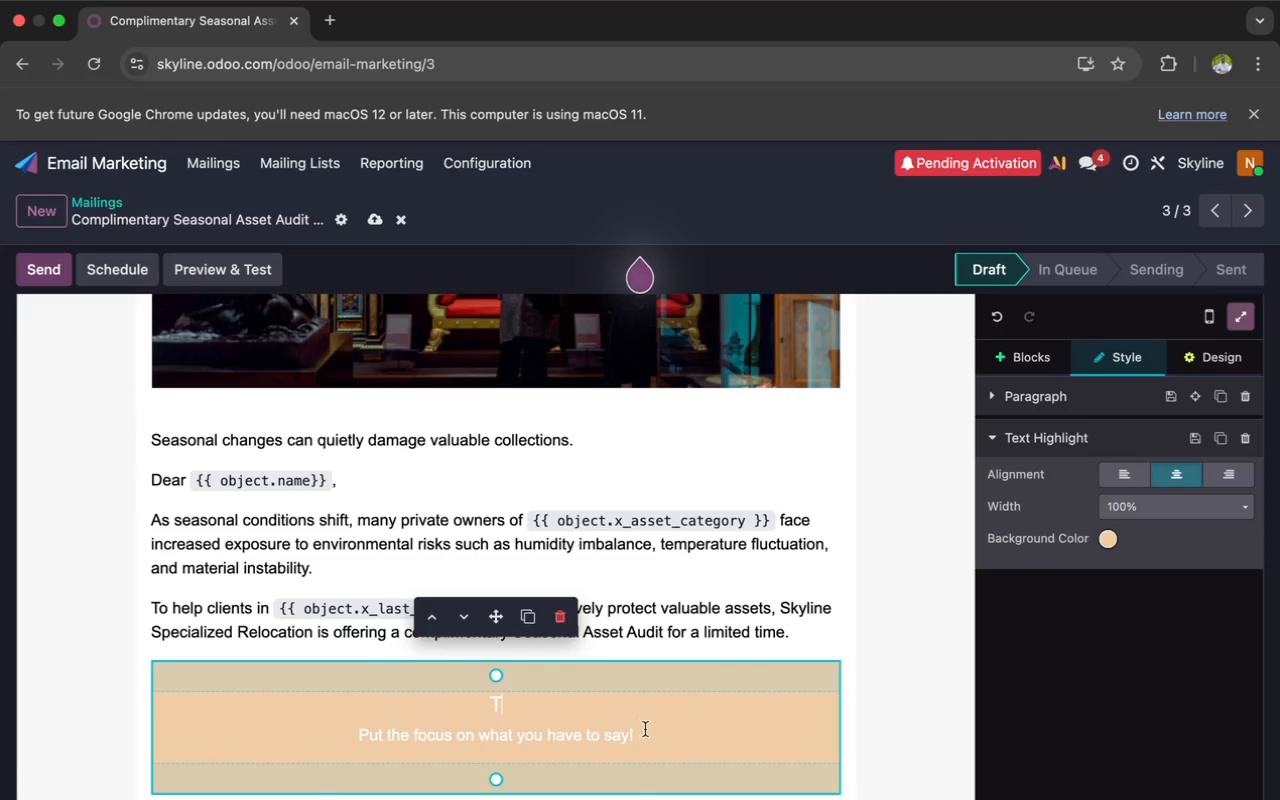 
left_click_drag(start_coordinate=[657, 740], to_coordinate=[348, 733])
 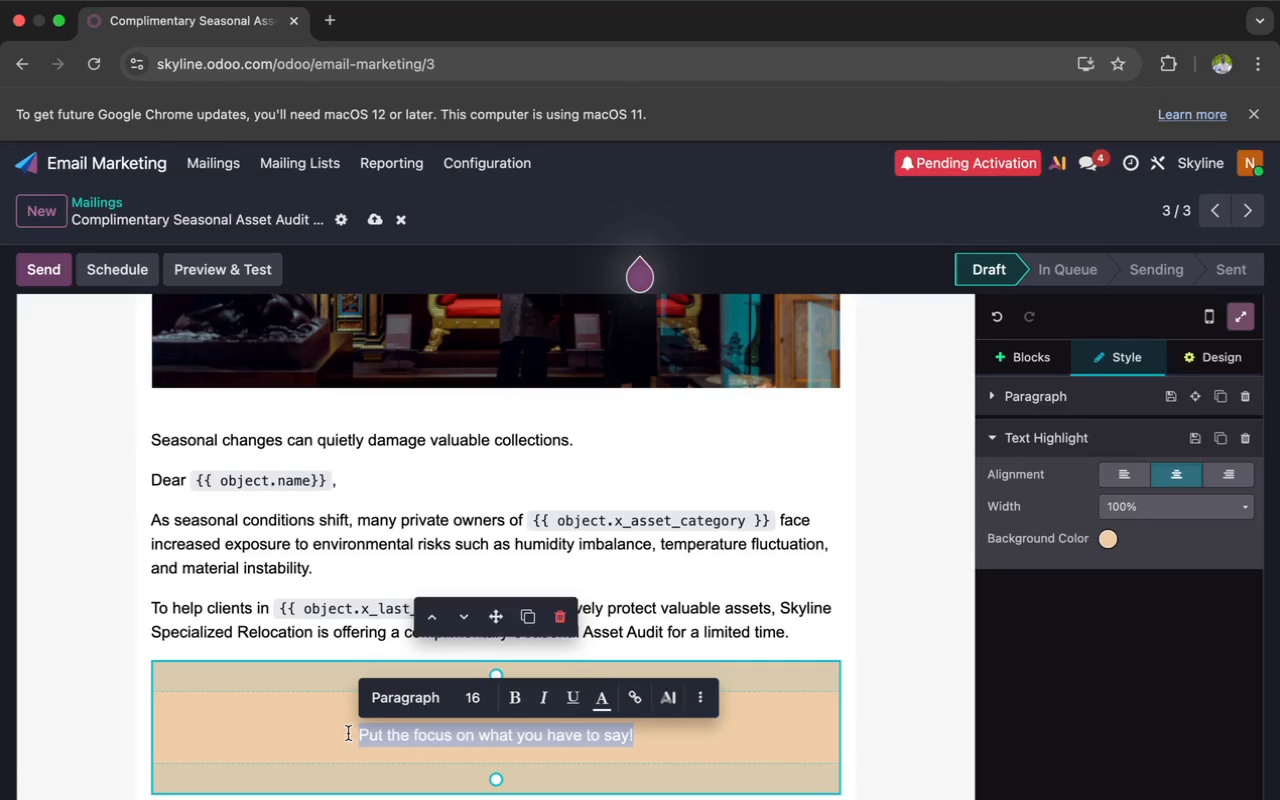 
key(Backspace)
 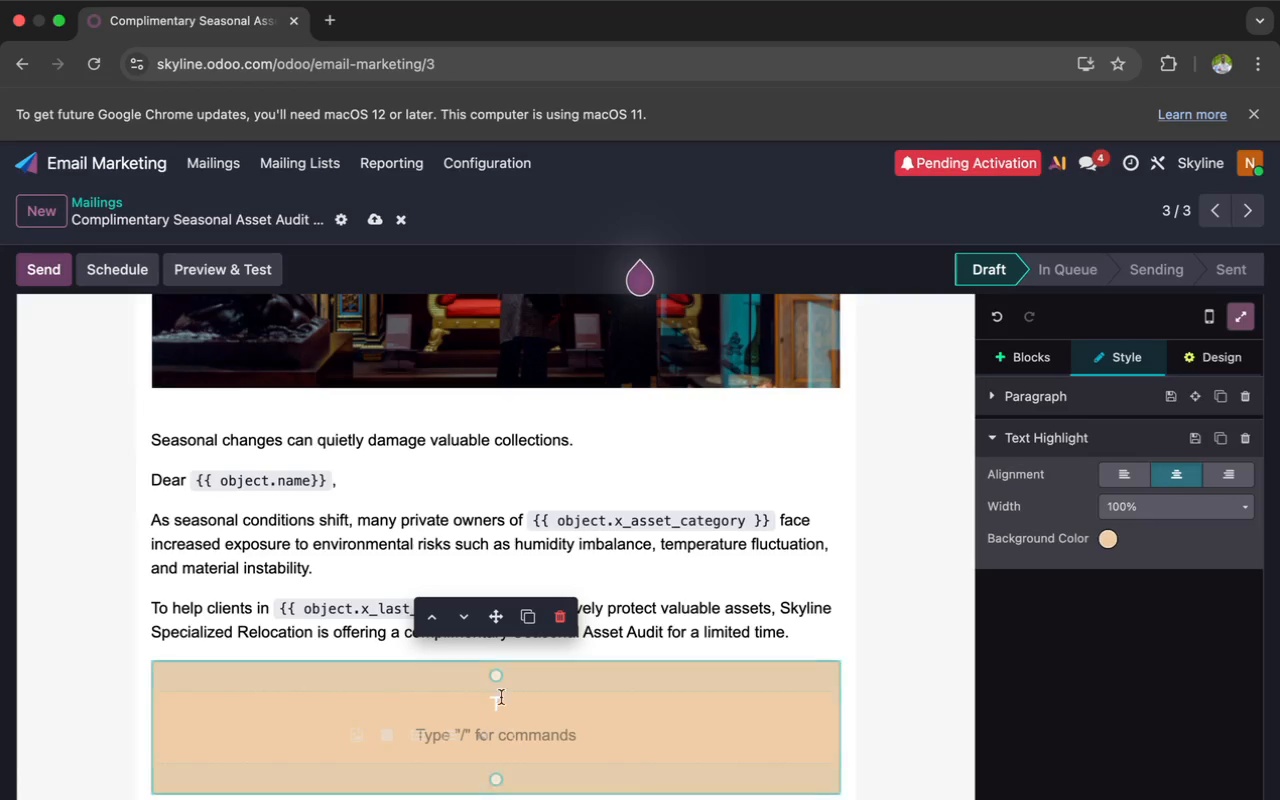 
left_click([516, 702])
 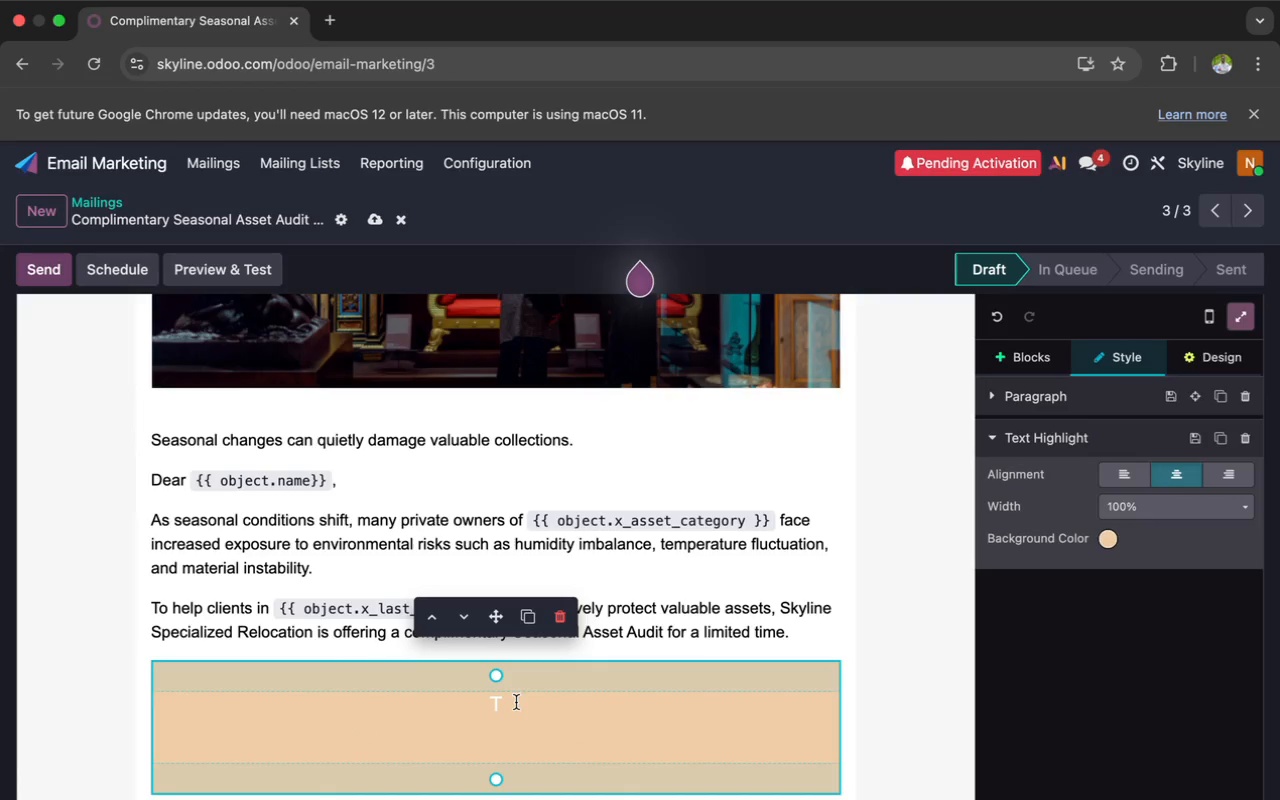 
type(his private consultation includes)
 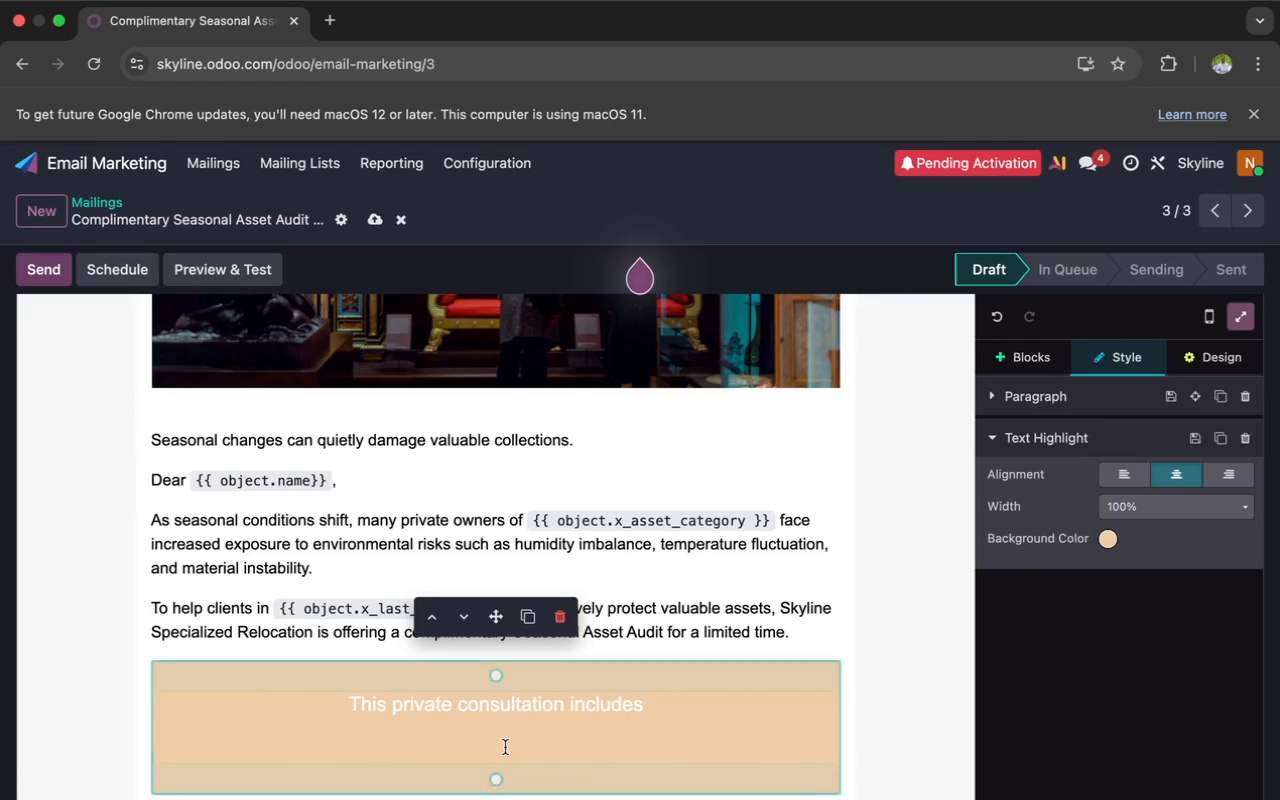 
wait(5.51)
 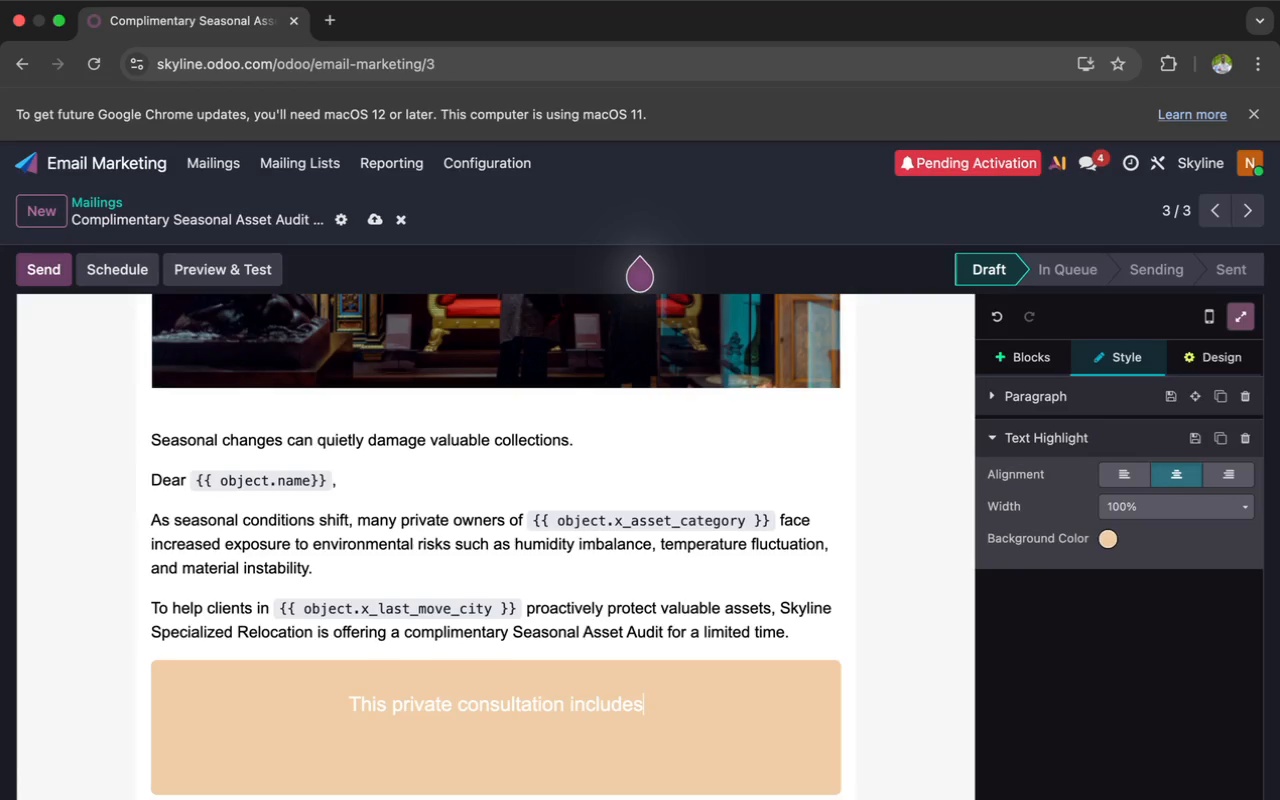 
left_click([375, 732])
 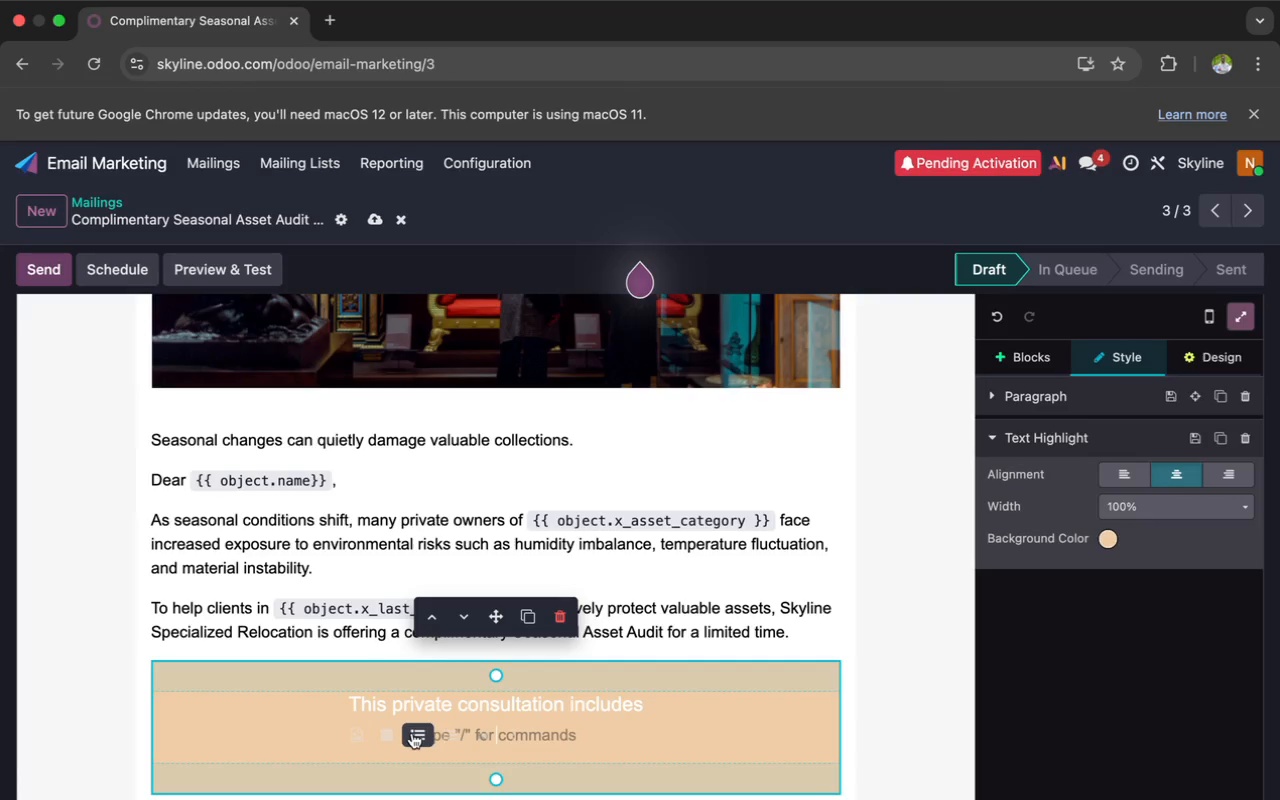 
left_click([417, 735])
 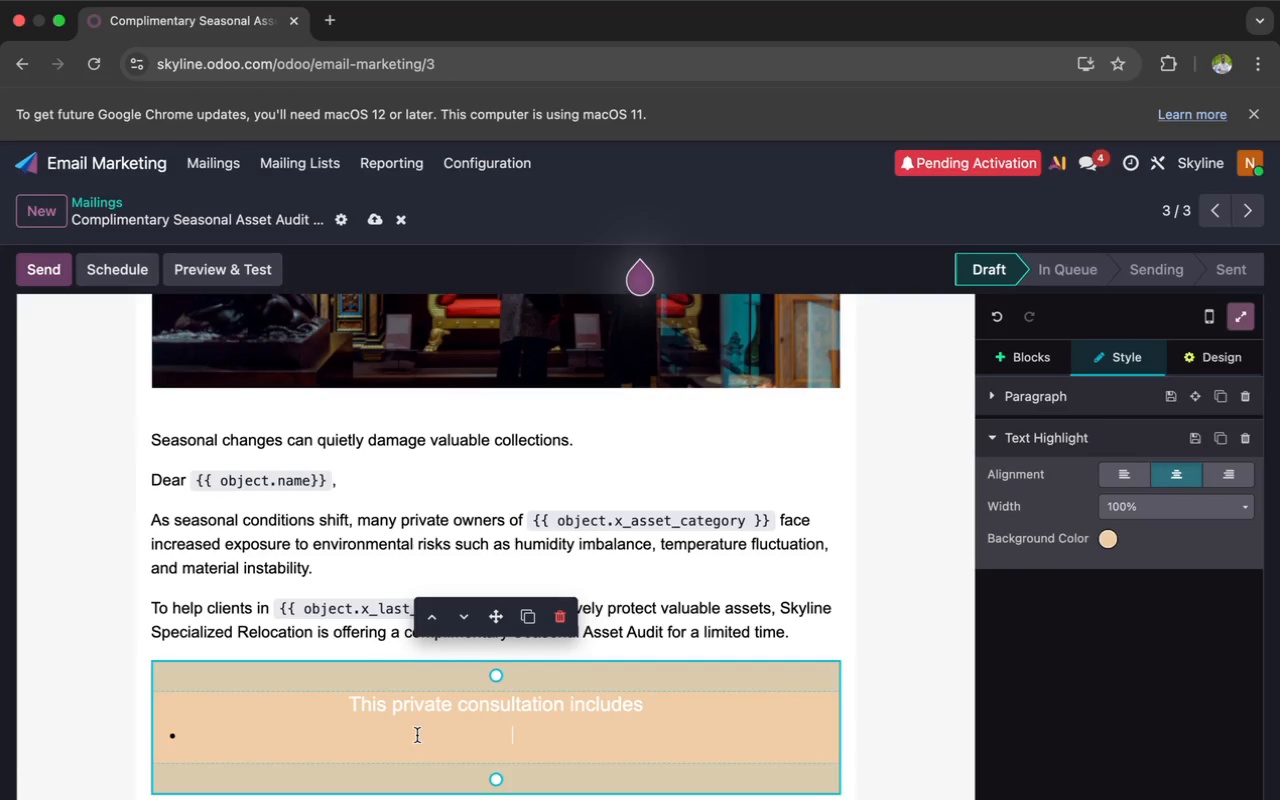 
wait(20.95)
 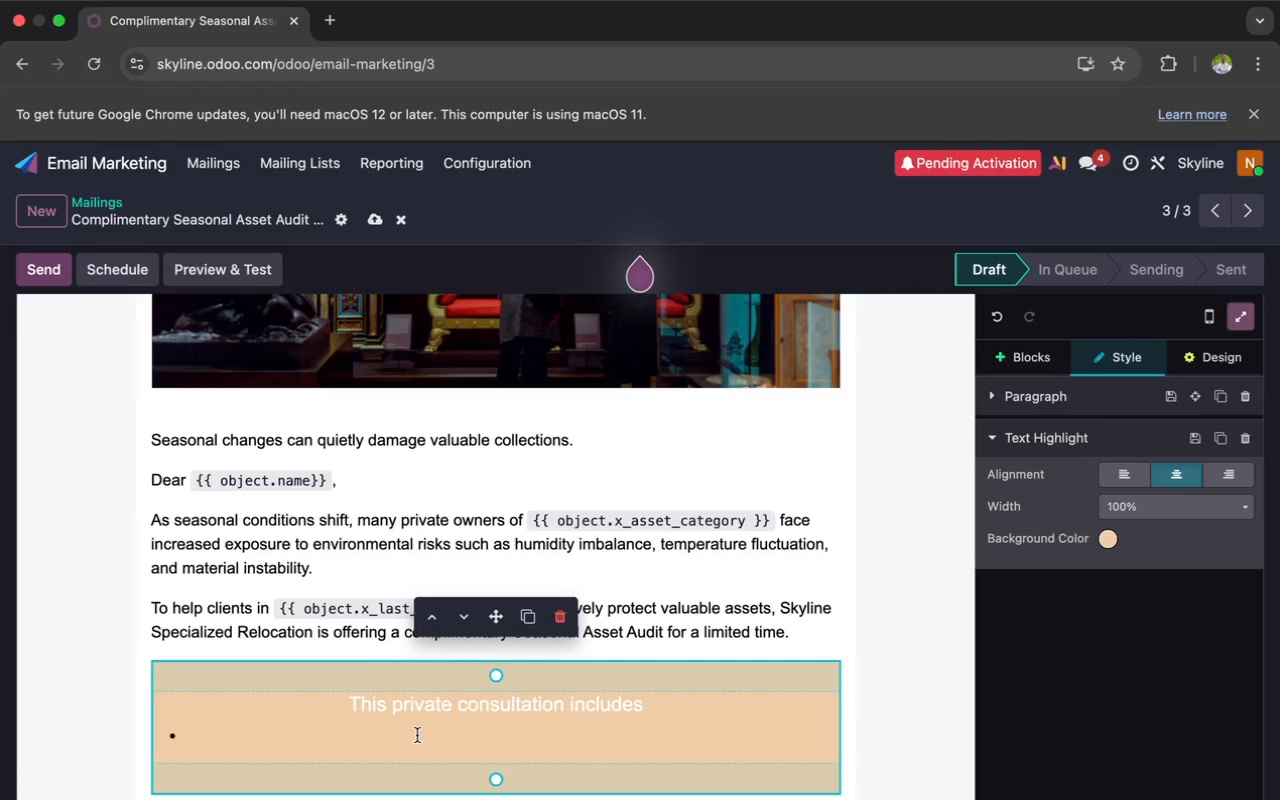 
key(Shift+S)
 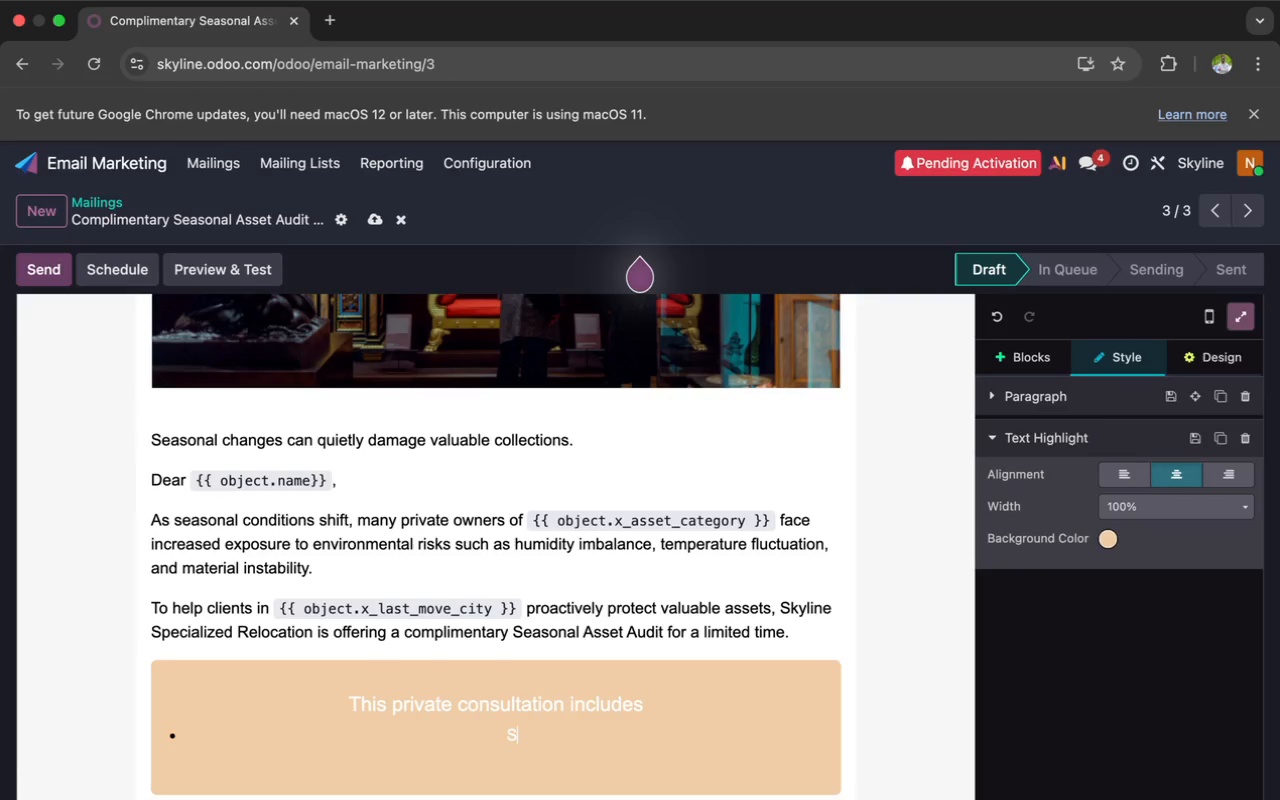 
wait(19.18)
 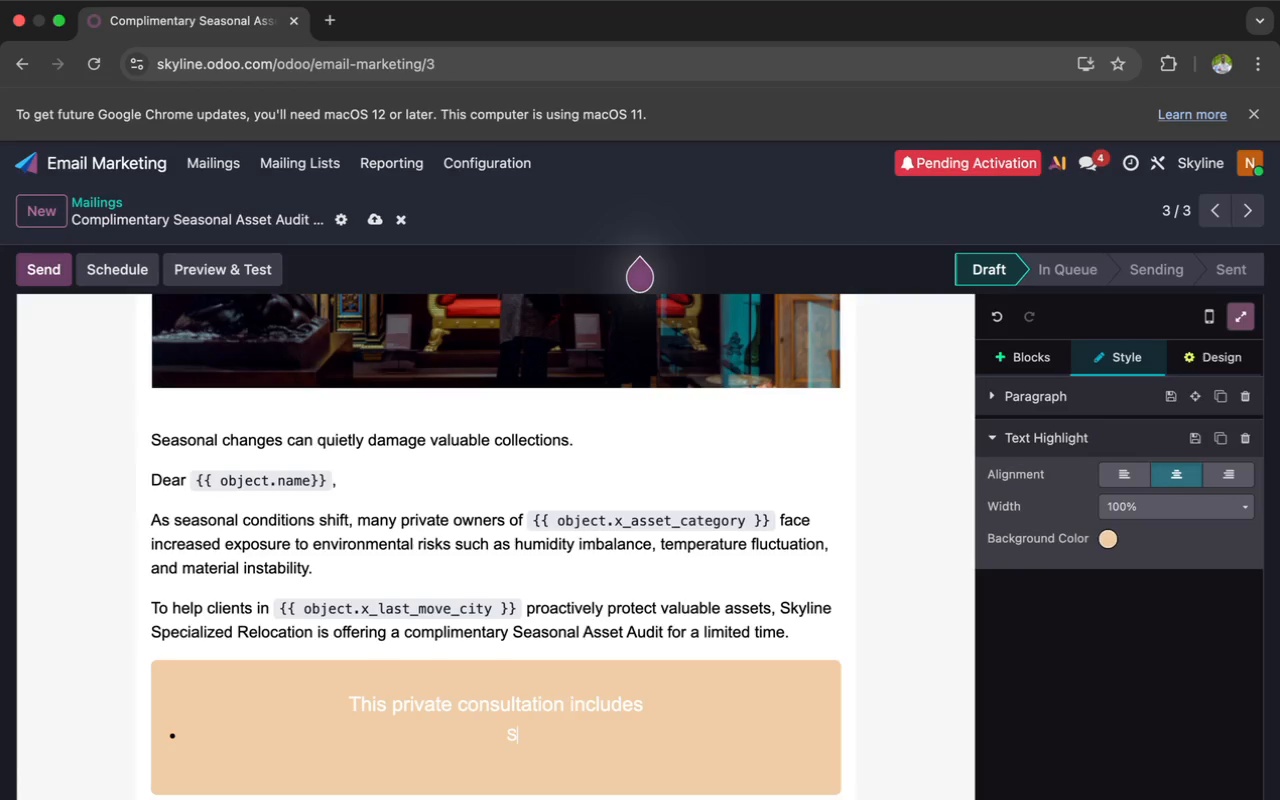 
key(T)
 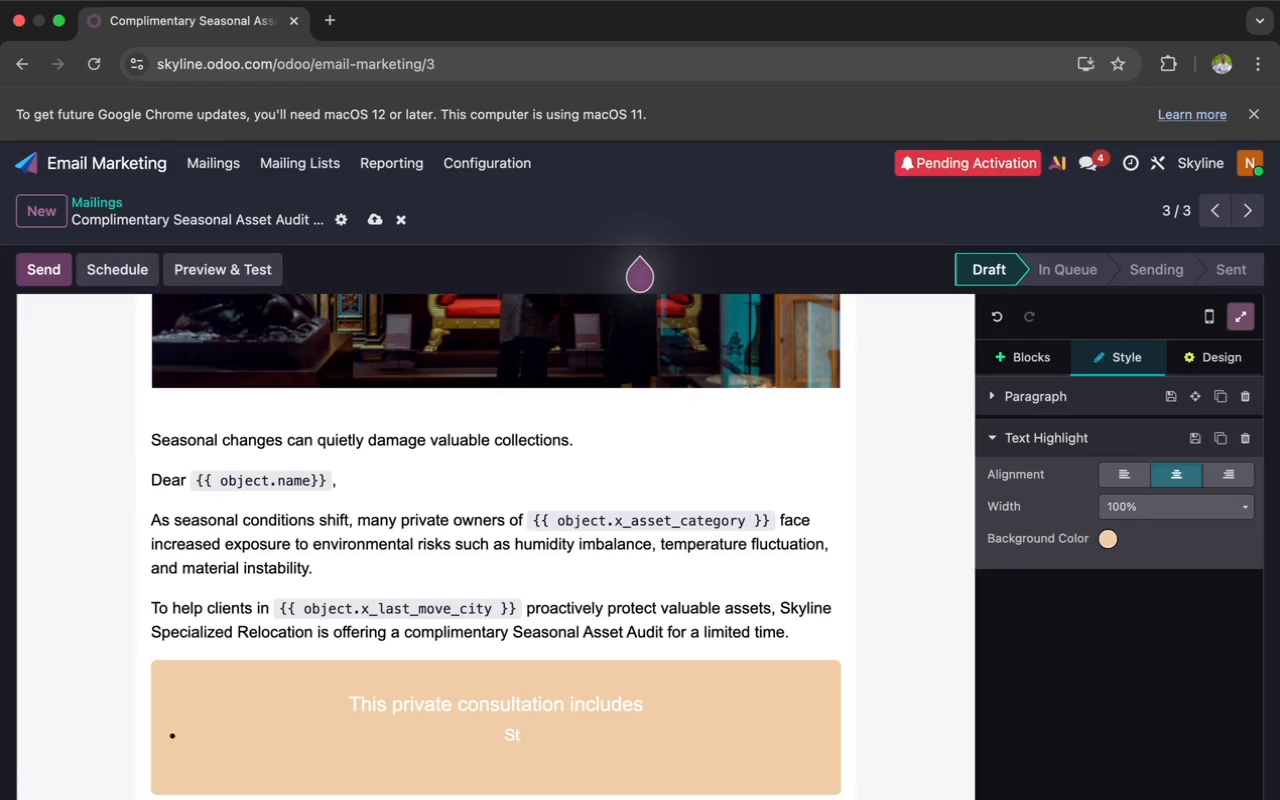 
wait(7.9)
 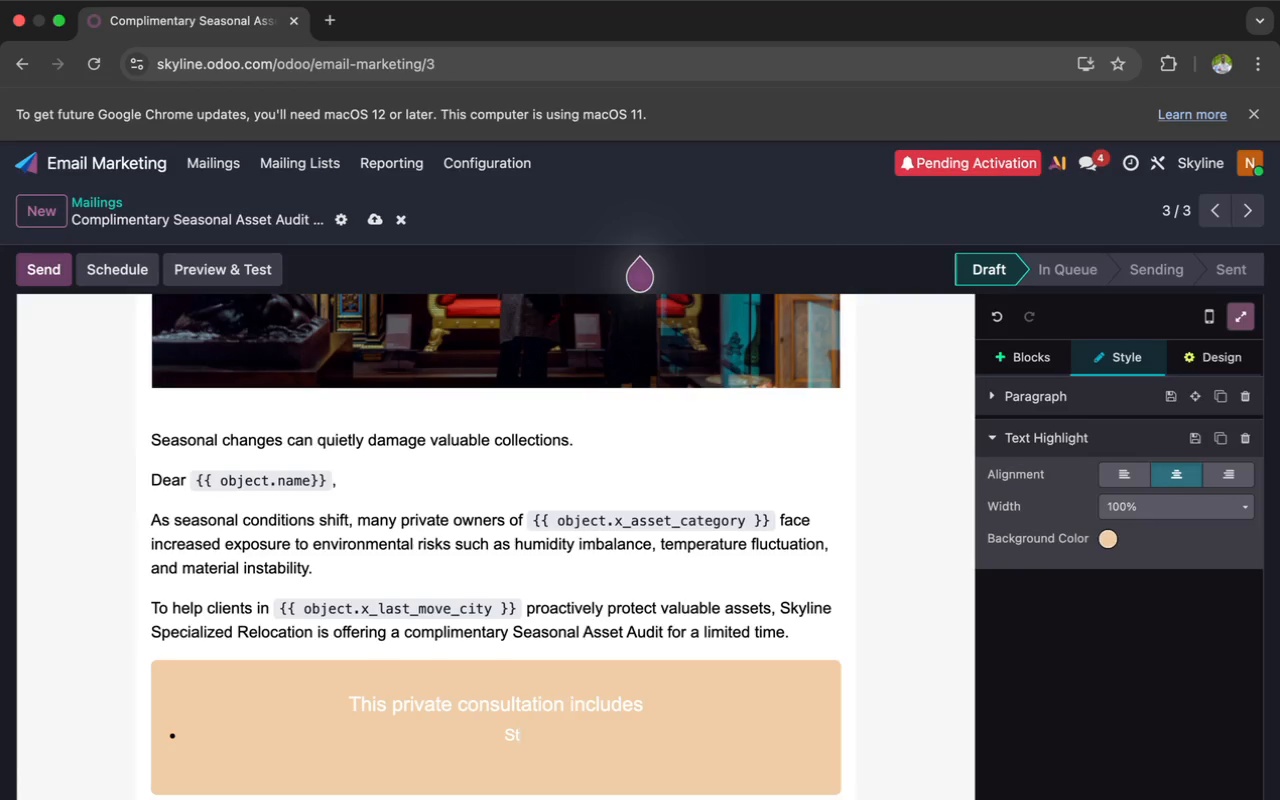 
key(Backspace)
type(torage enviro)
 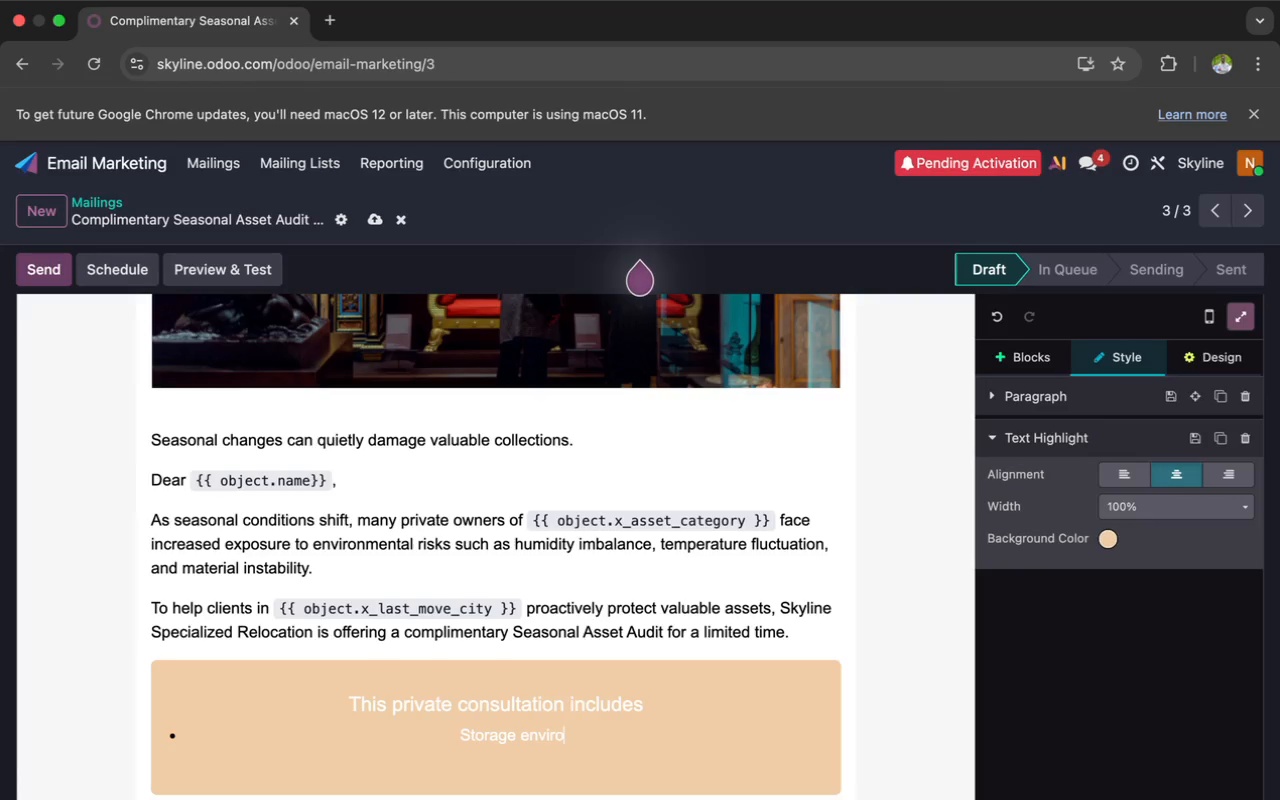 
wait(14.54)
 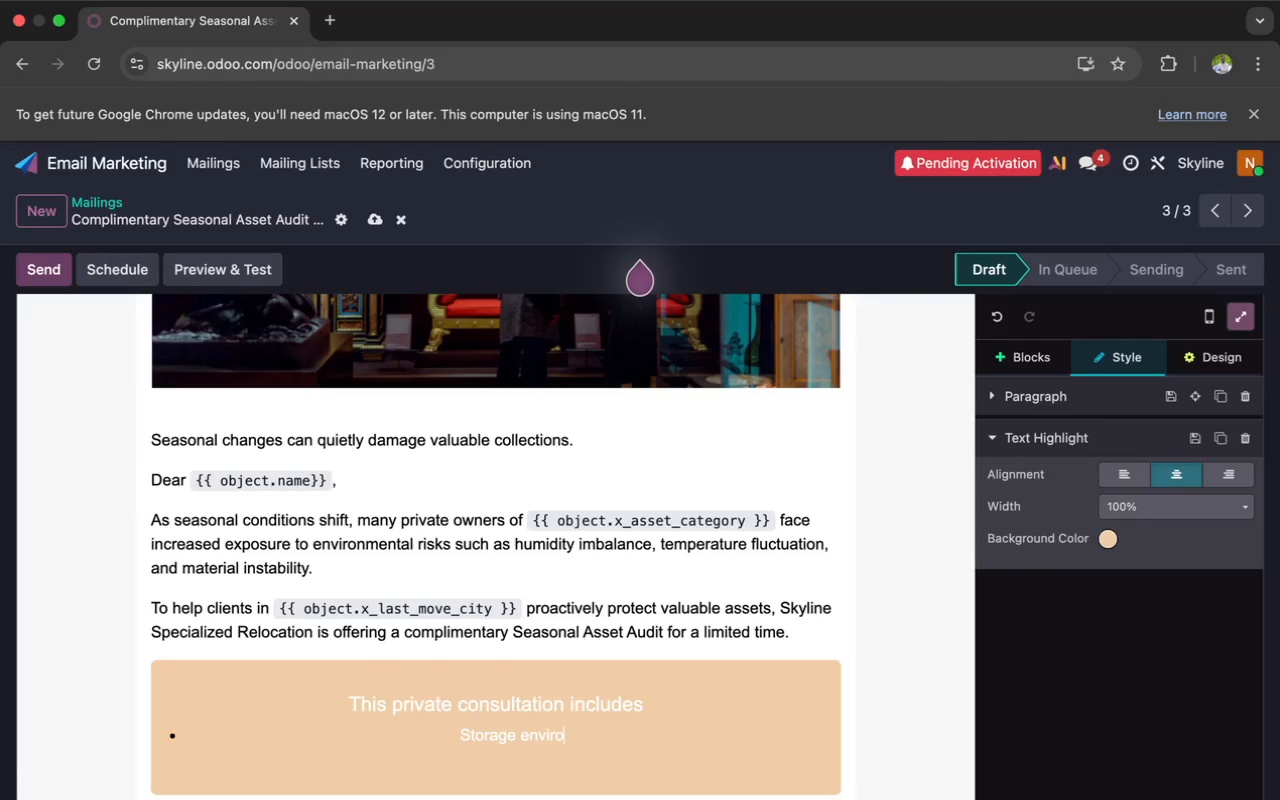 
type(nm)
 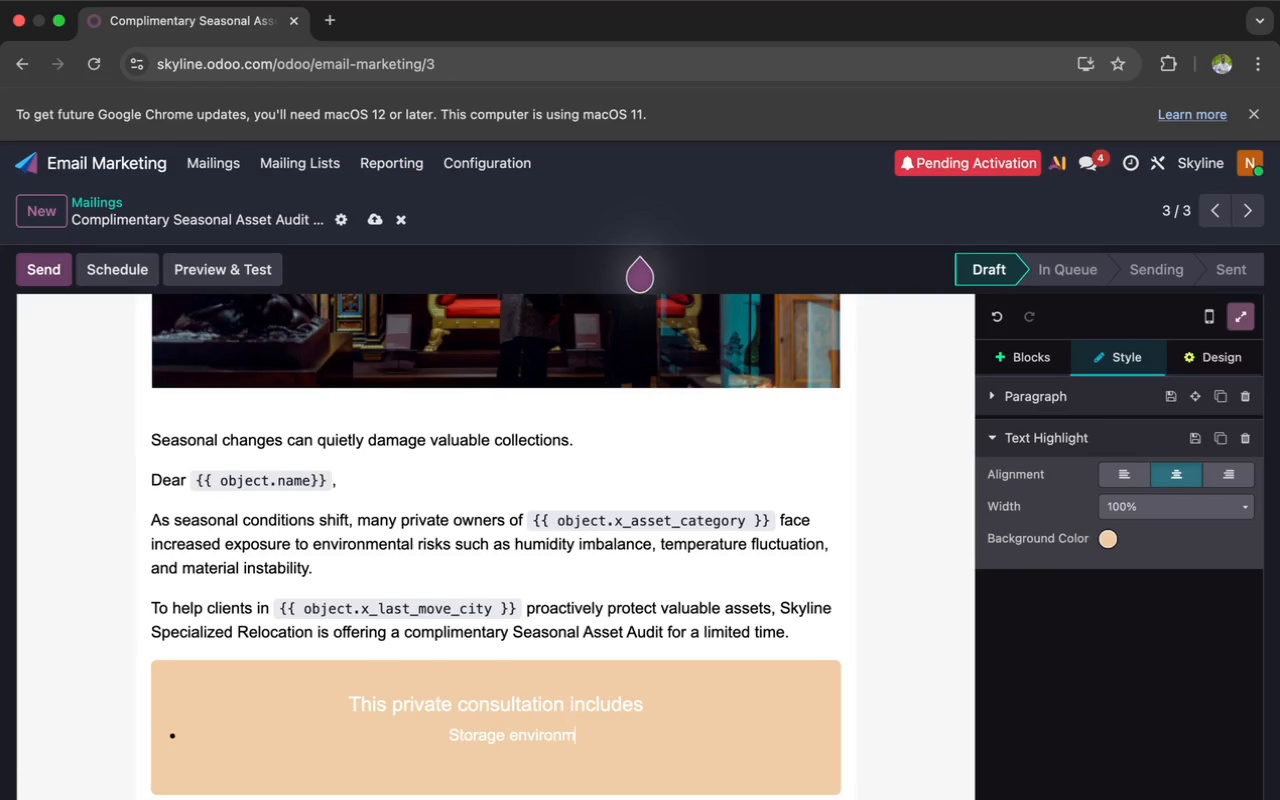 
type(ent)
 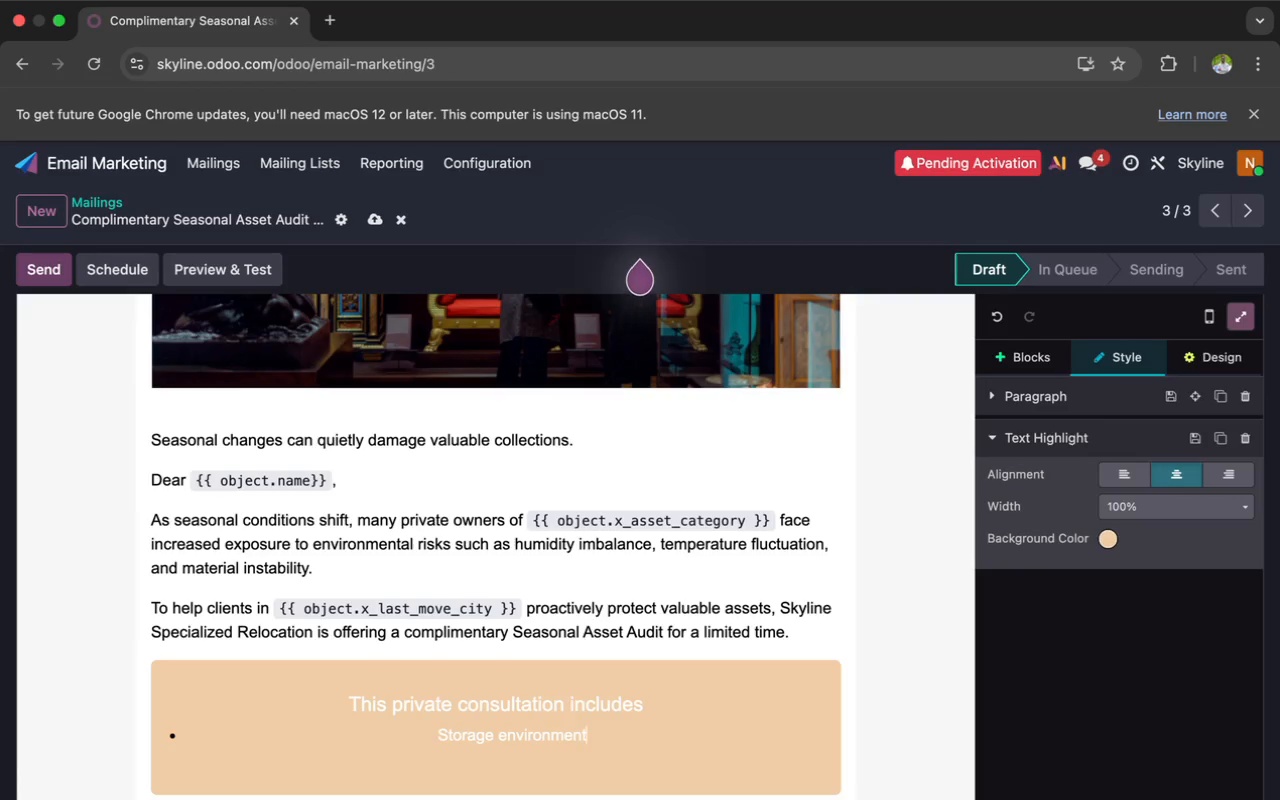 
type( review)
 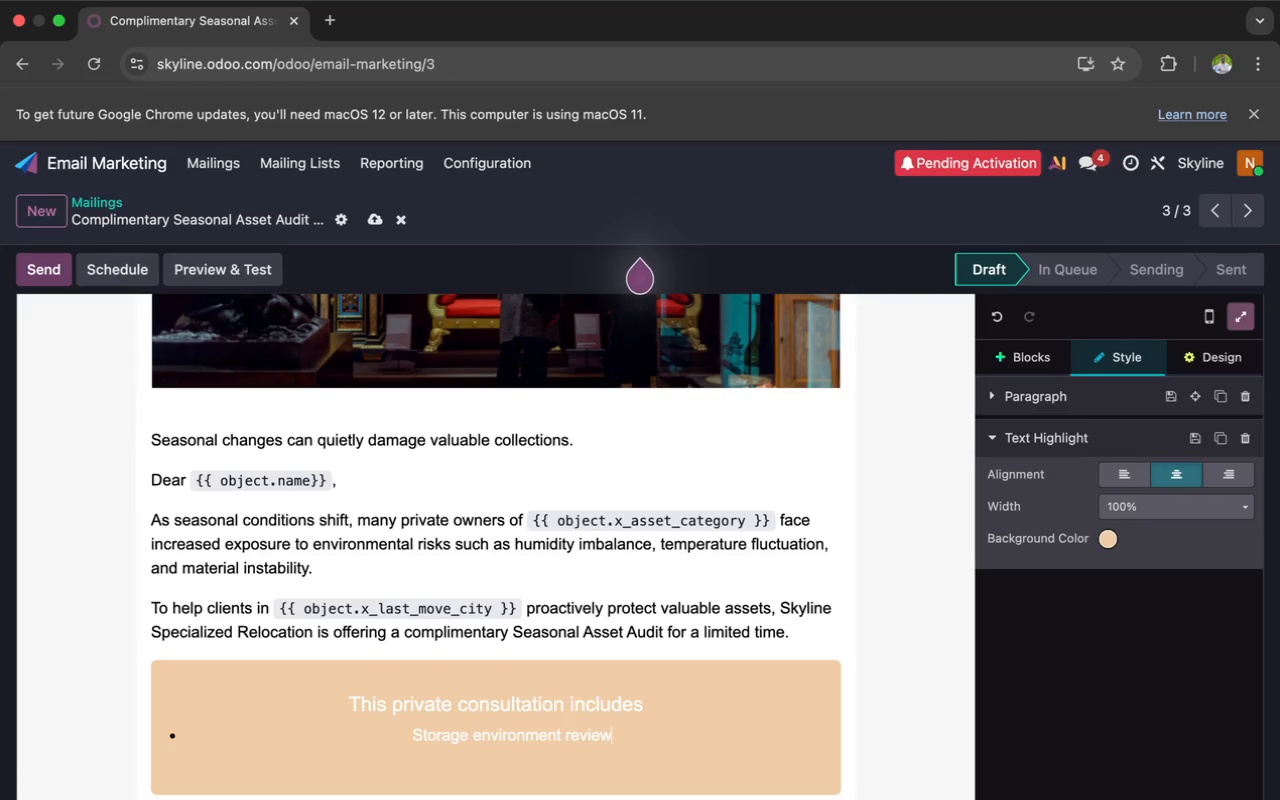 
key(Enter)
 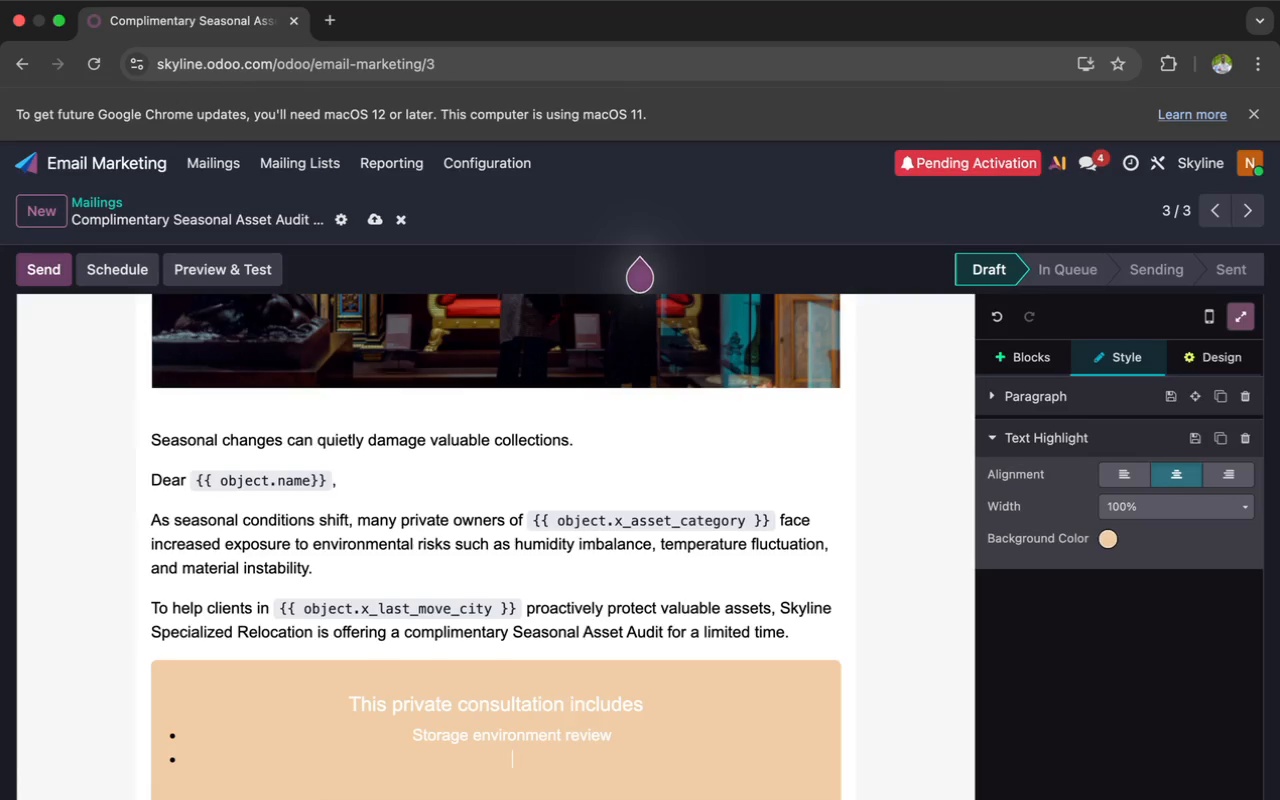 
wait(5.23)
 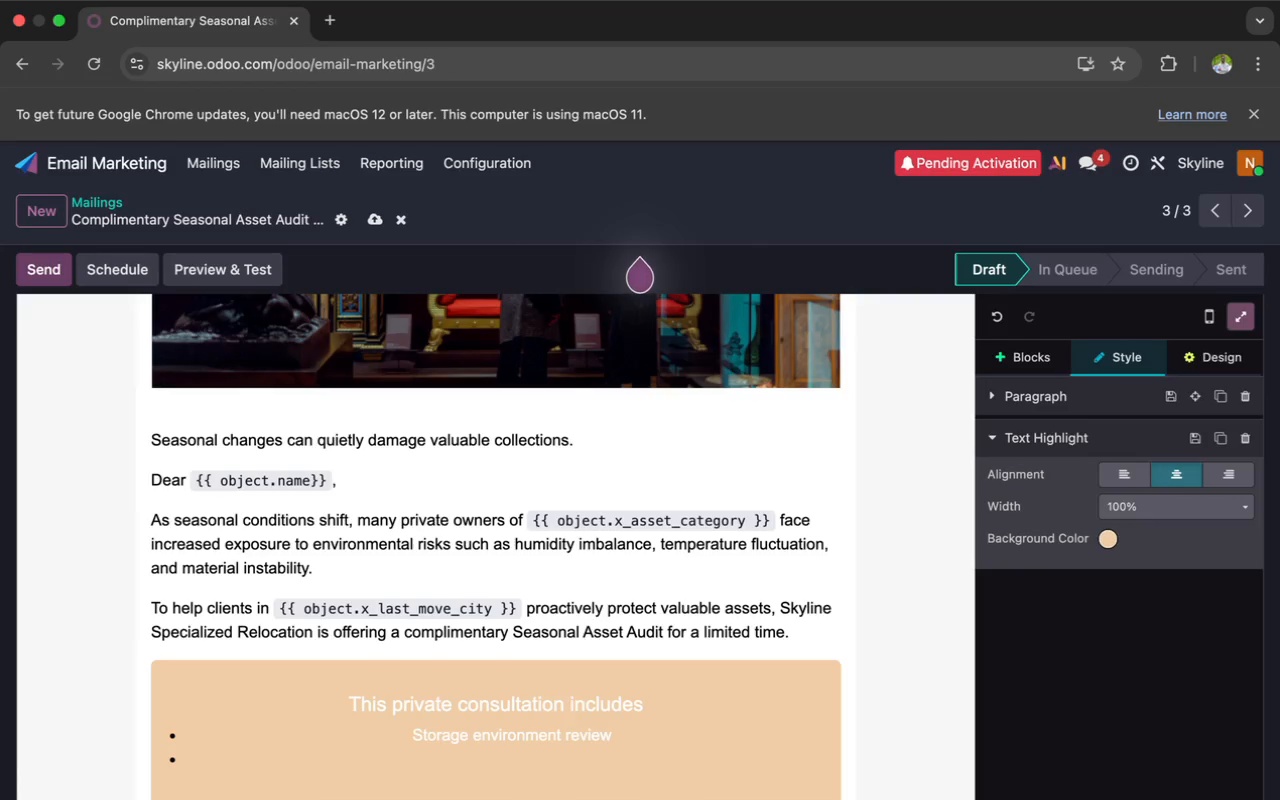 
key(Shift+C)
 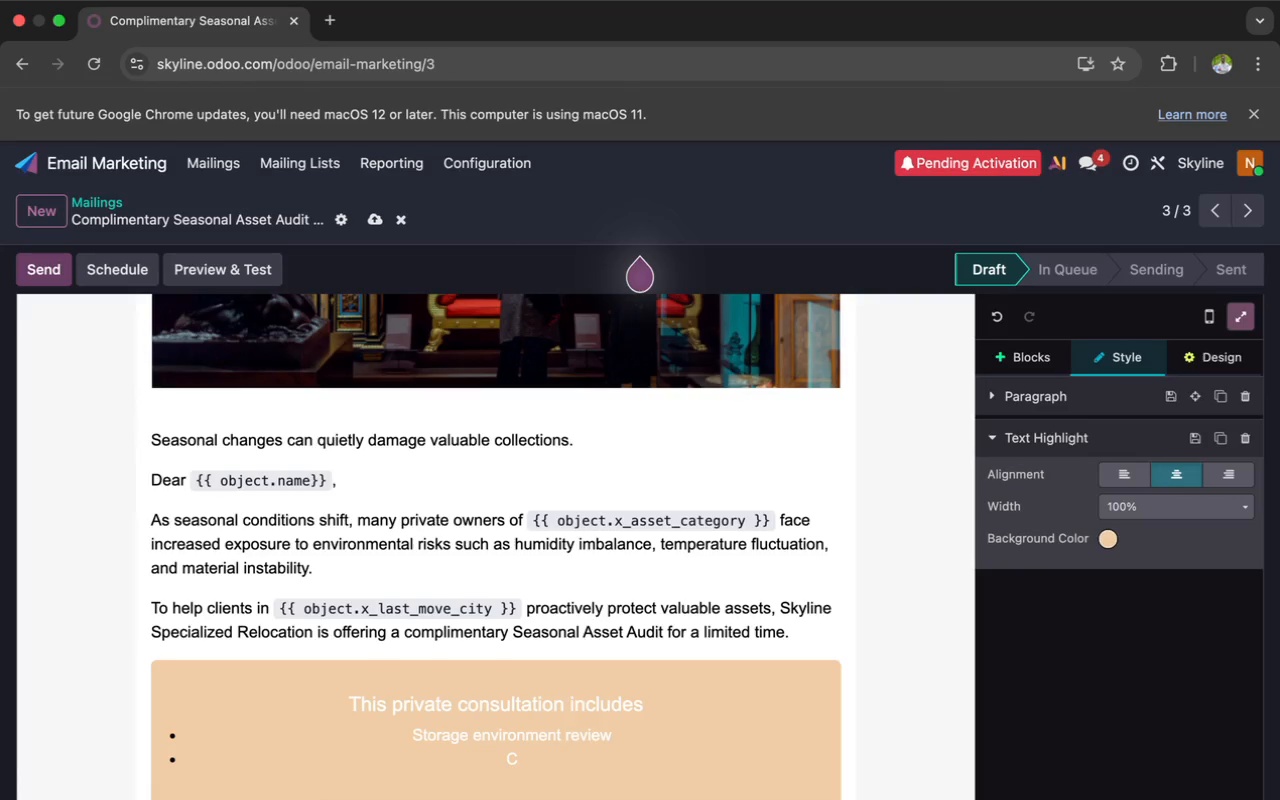 
wait(5.46)
 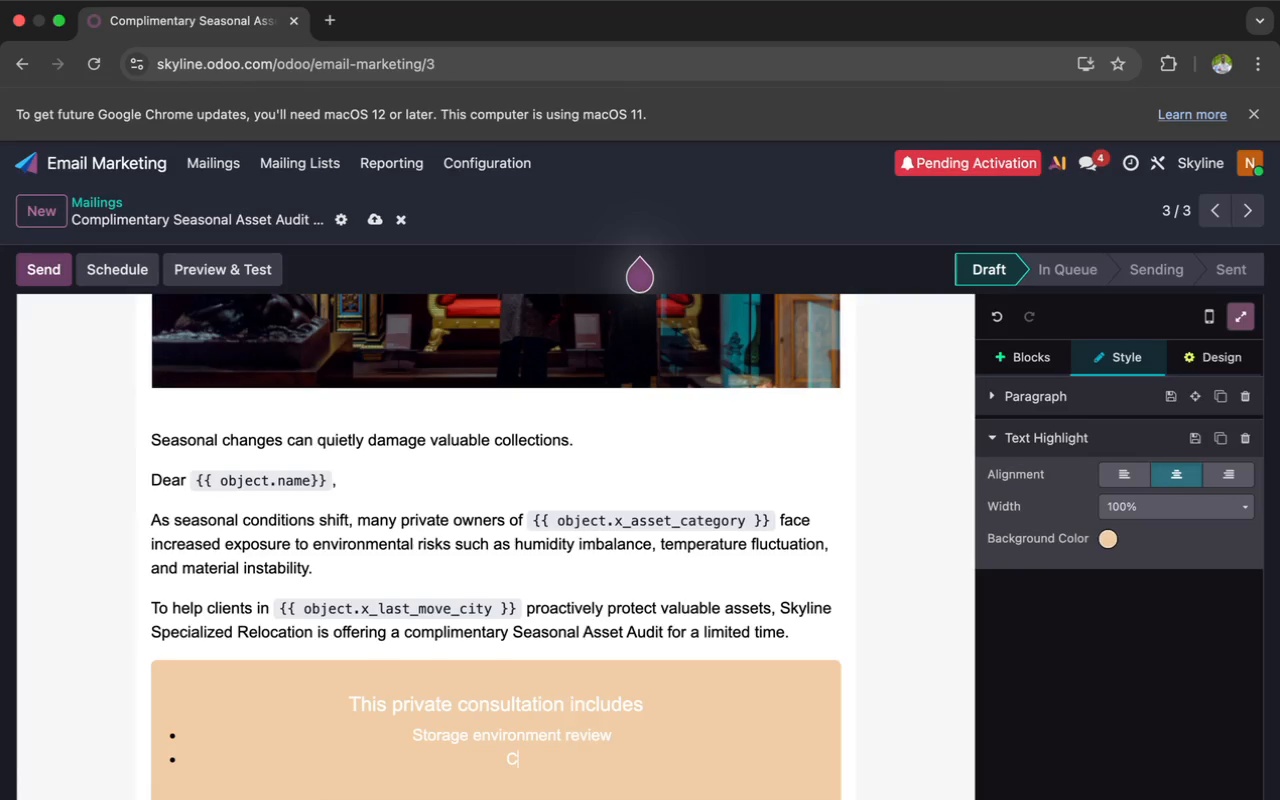 
type(limate risk ass)
 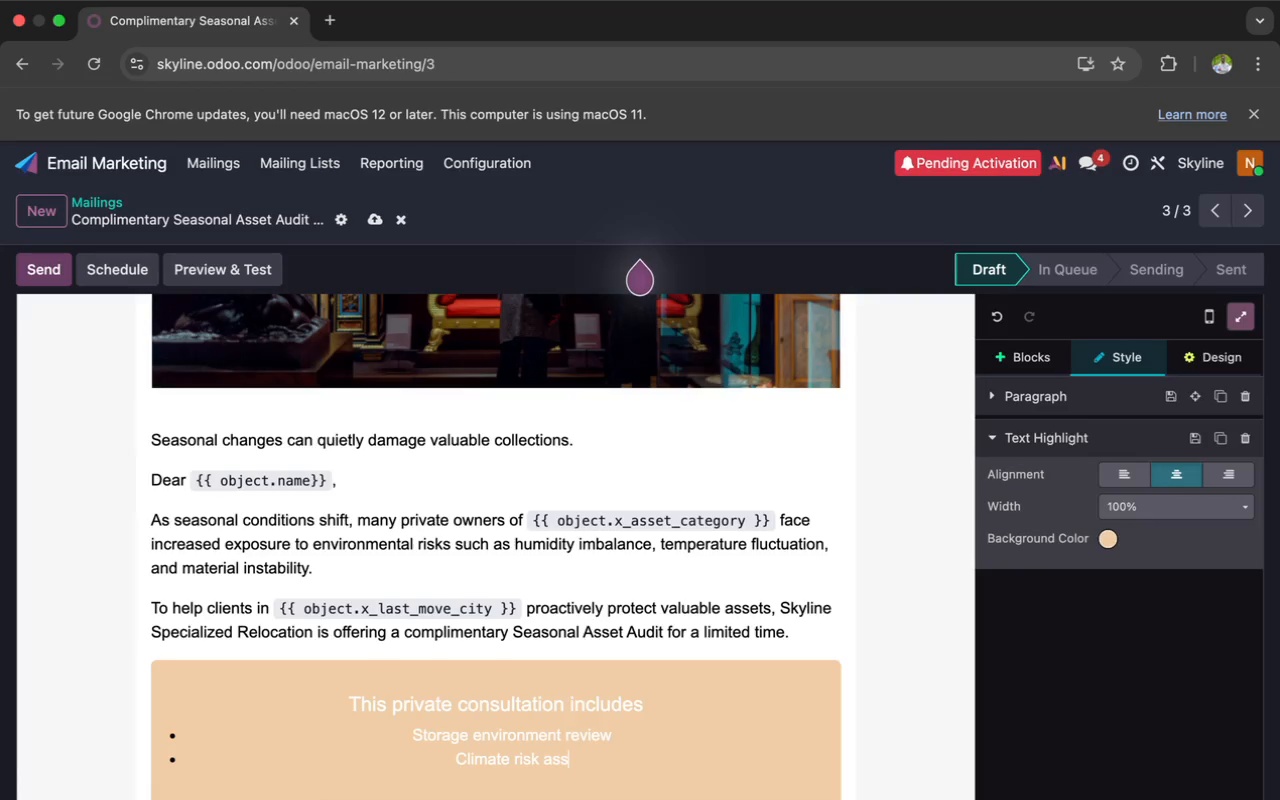 
type(ess)
 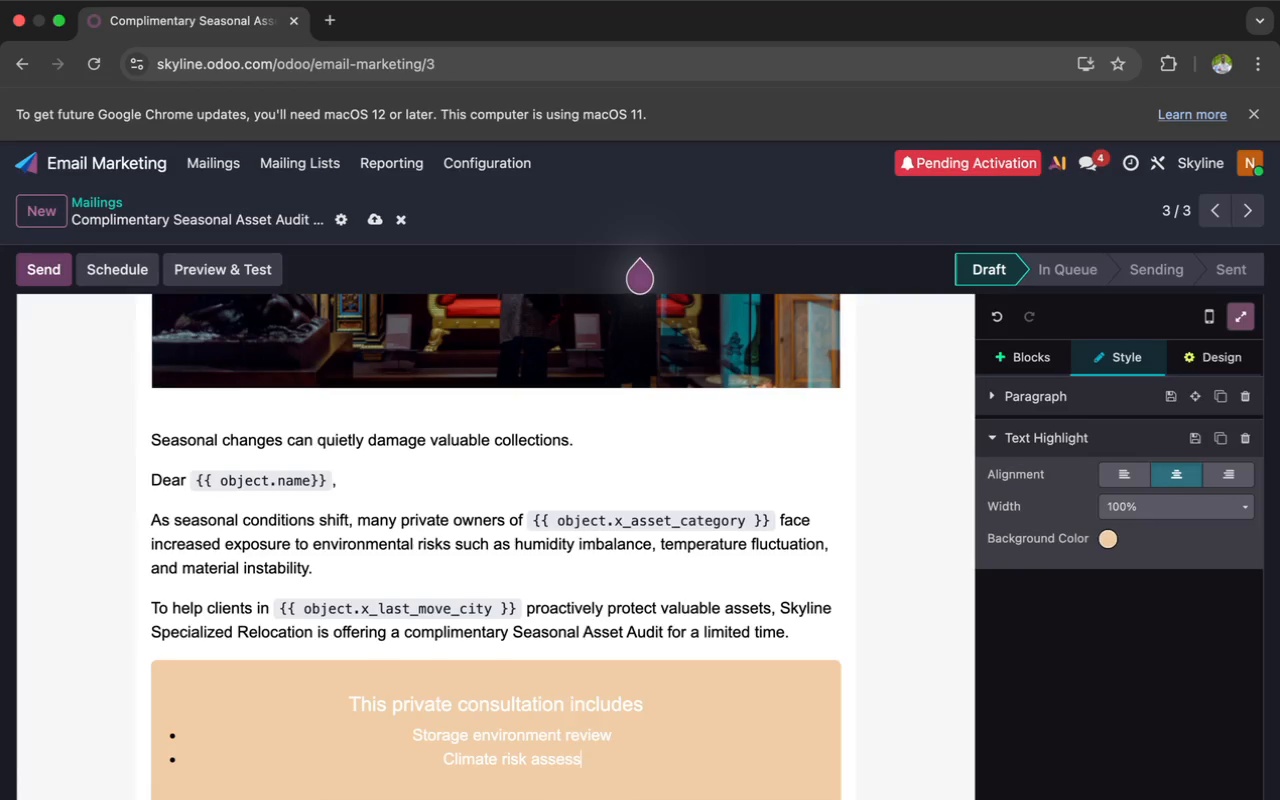 
type(ment )
 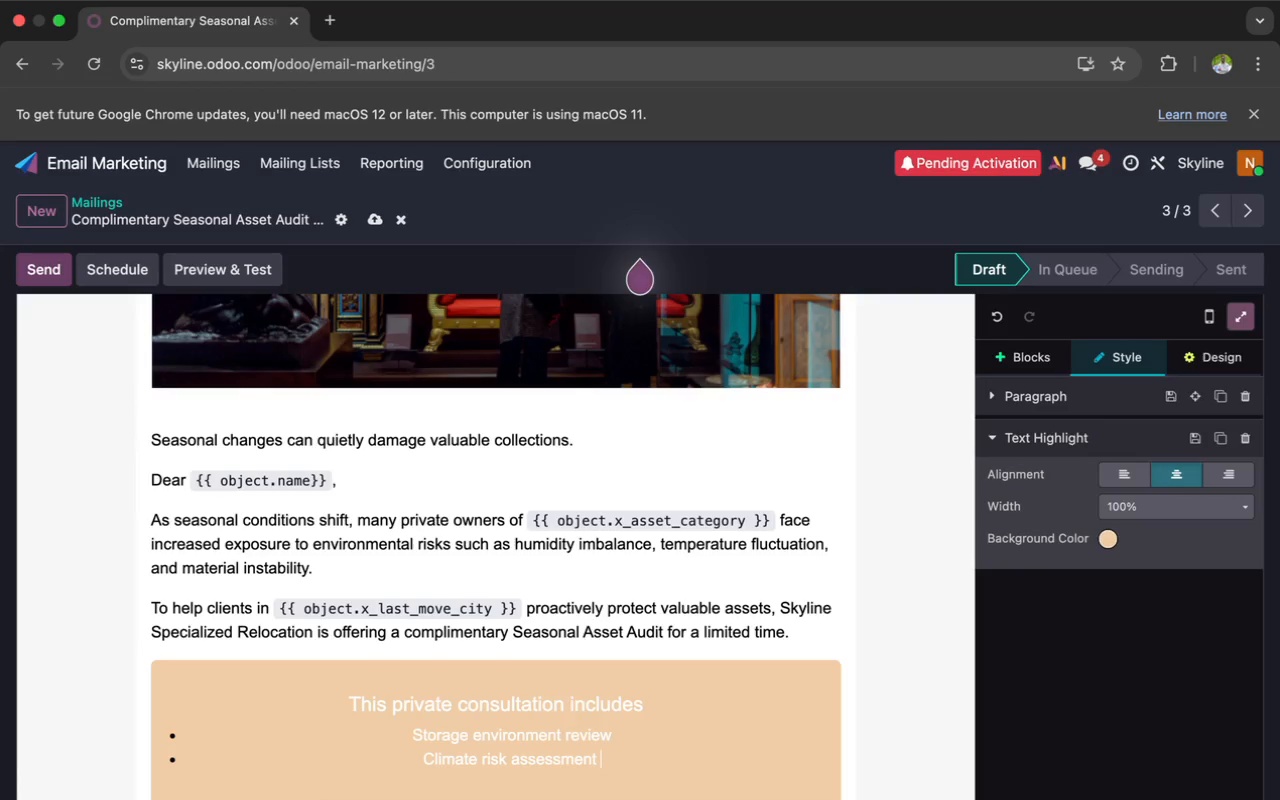 
wait(7.32)
 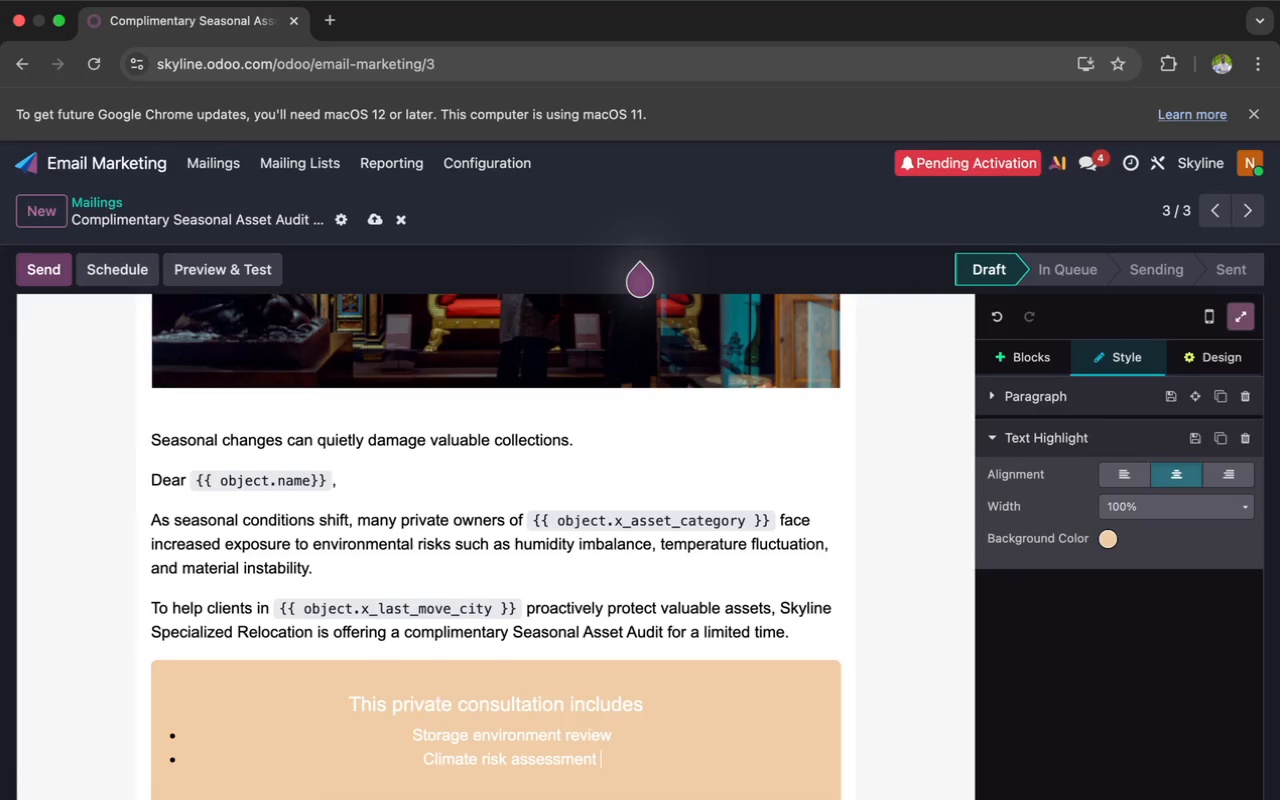 
key(Enter)
 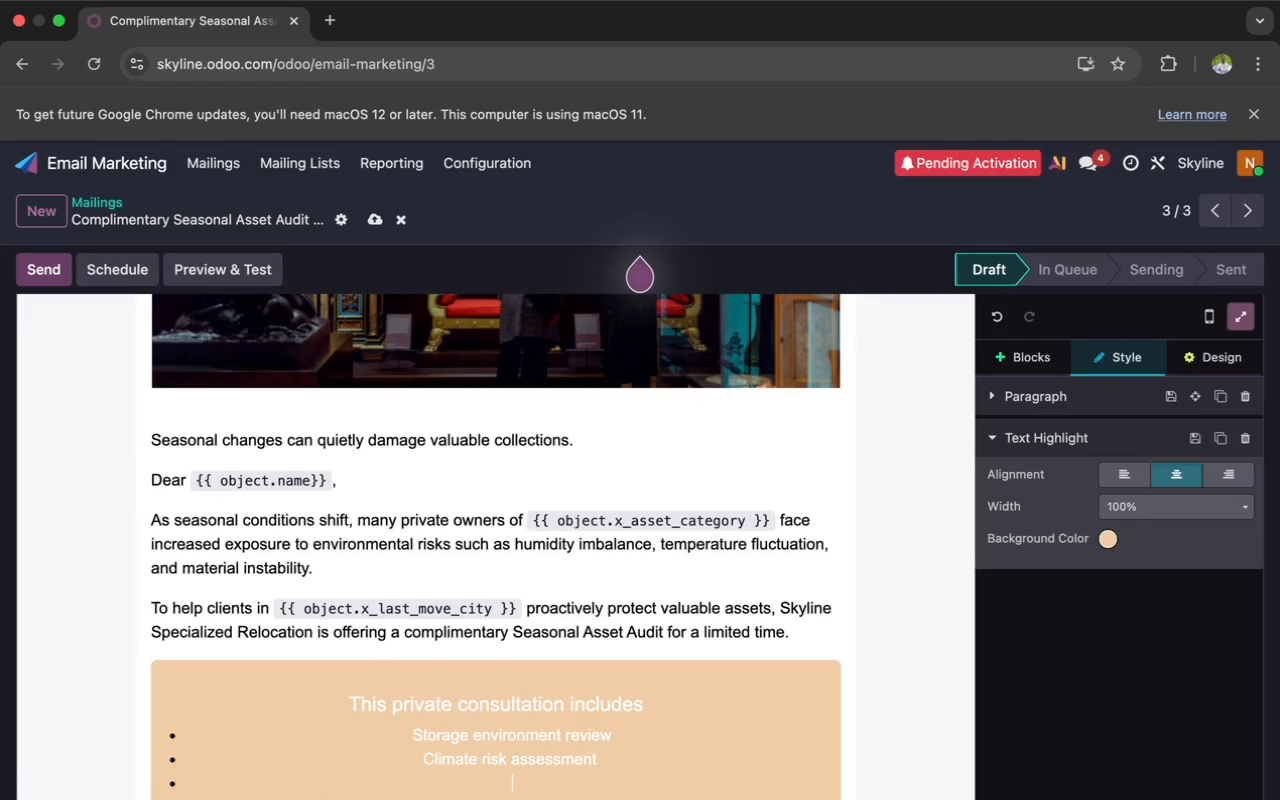 
wait(6.11)
 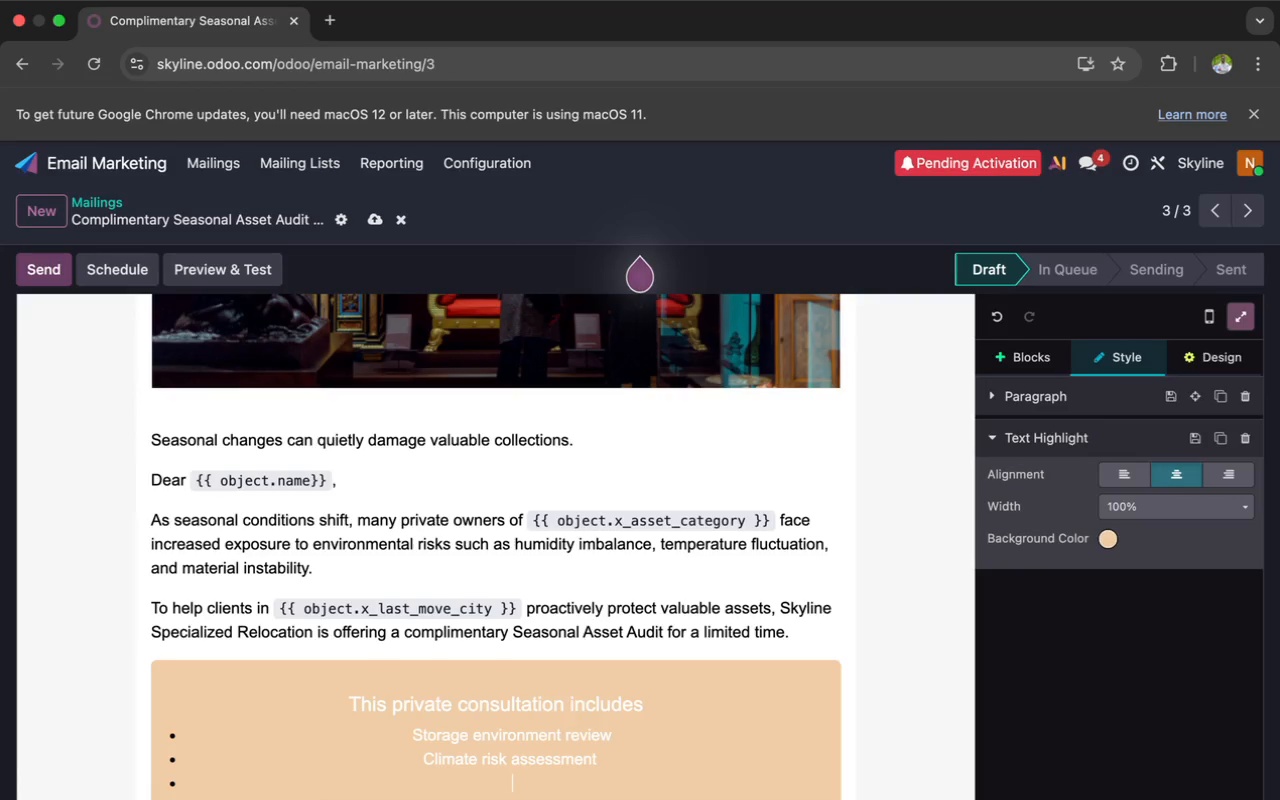 
type(pre)
 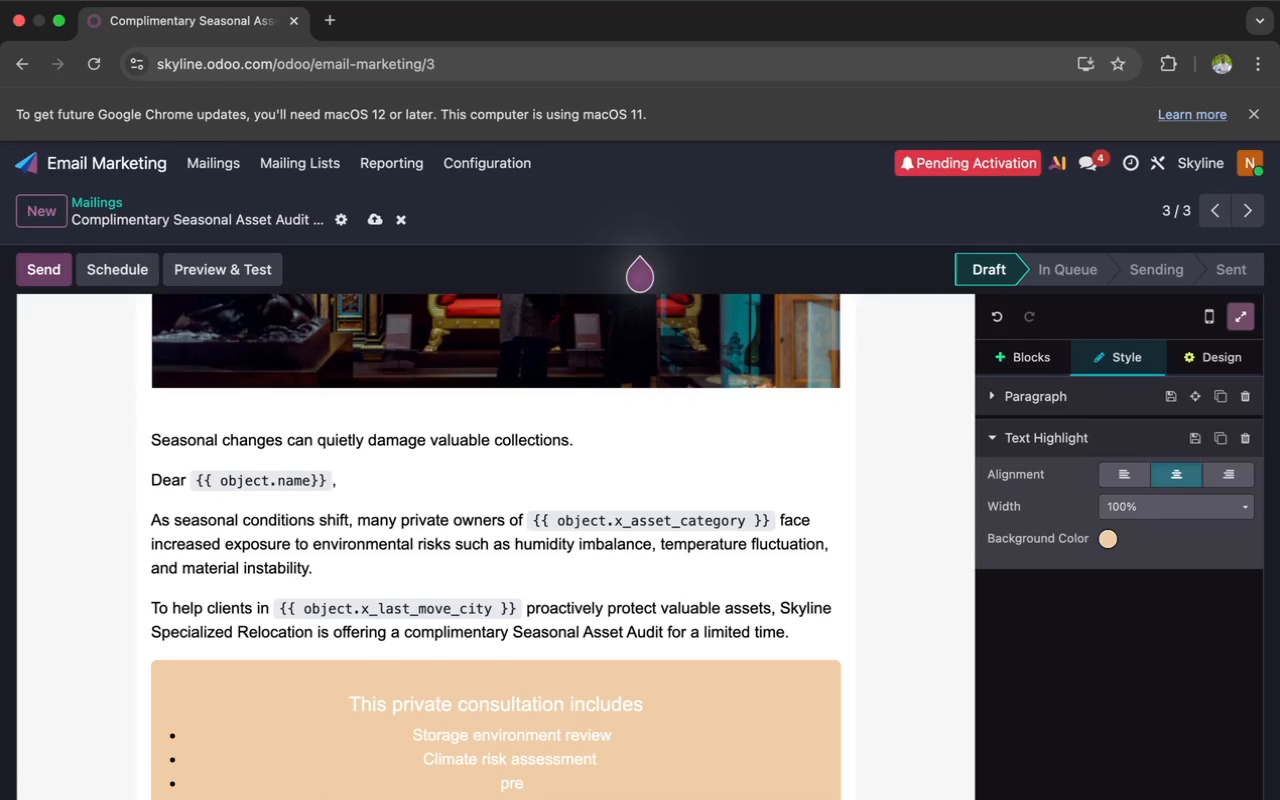 
wait(6.21)
 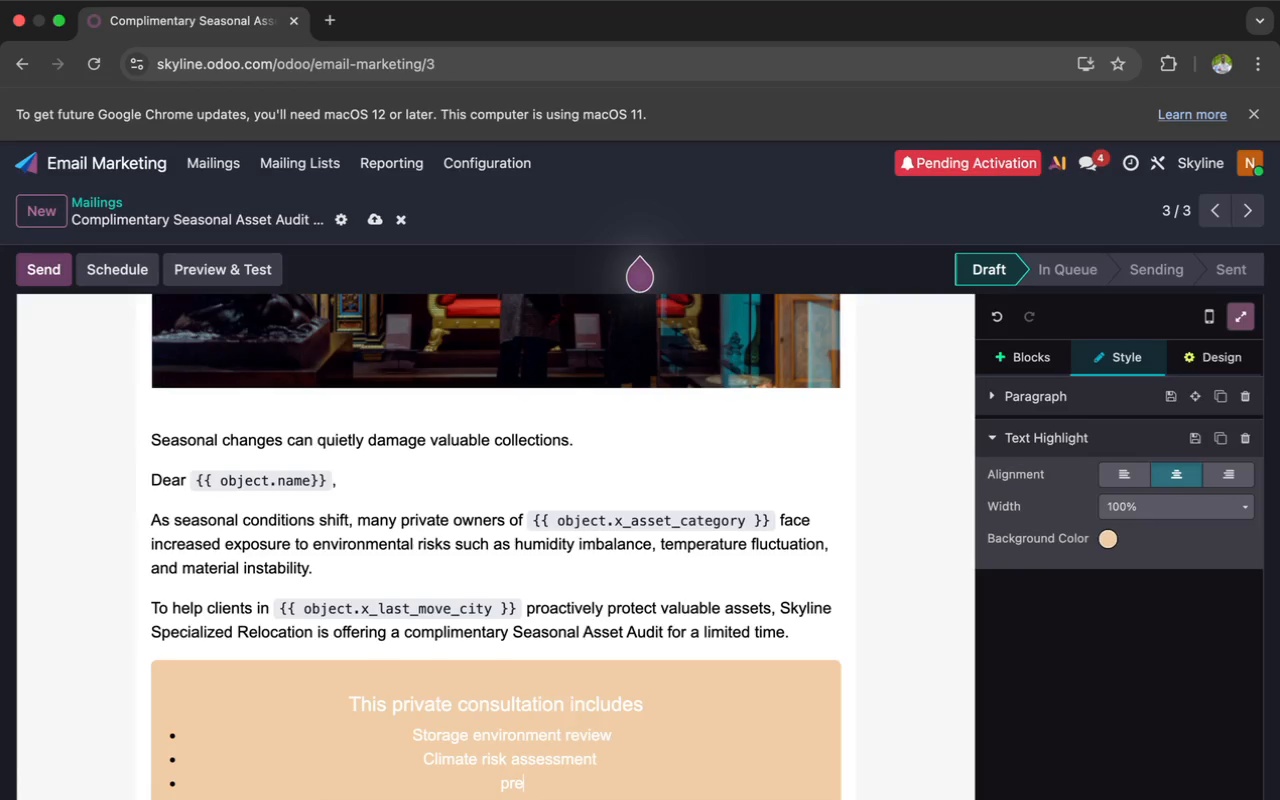 
type(ser)
 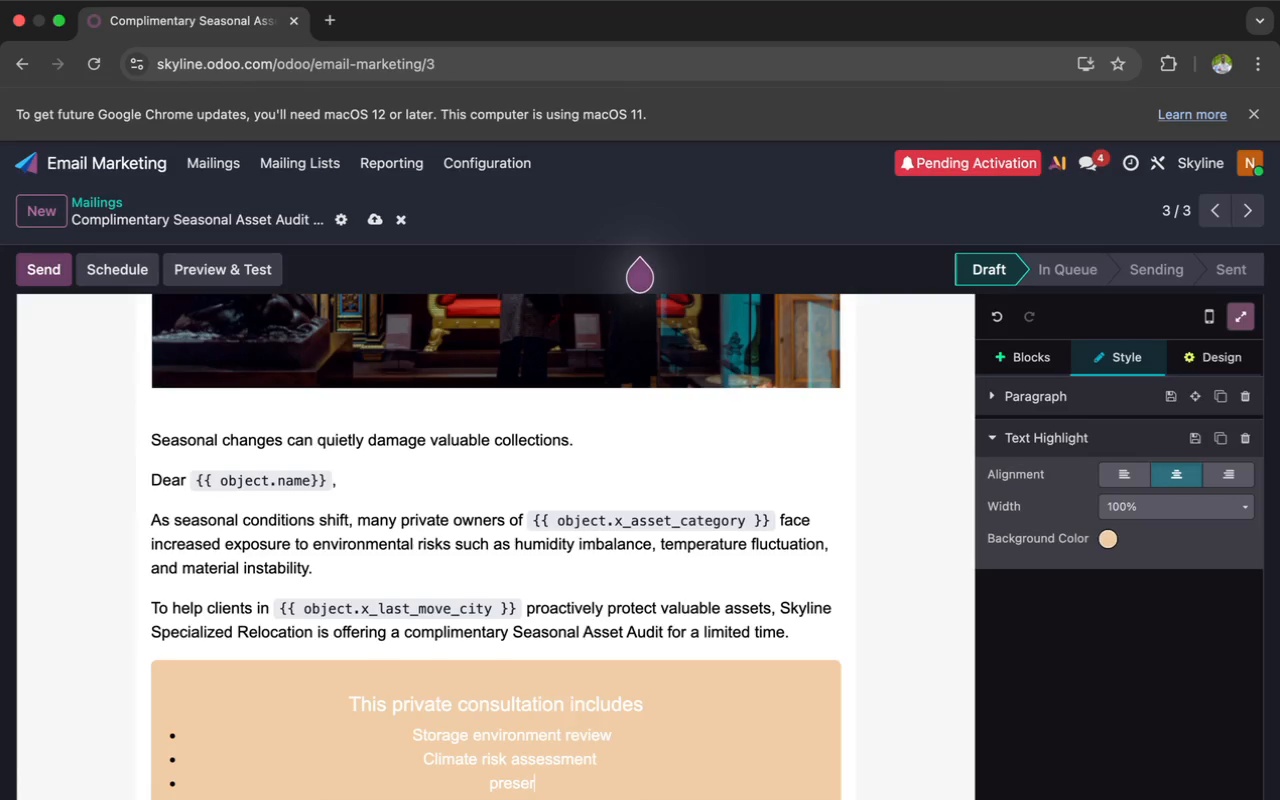 
wait(13.83)
 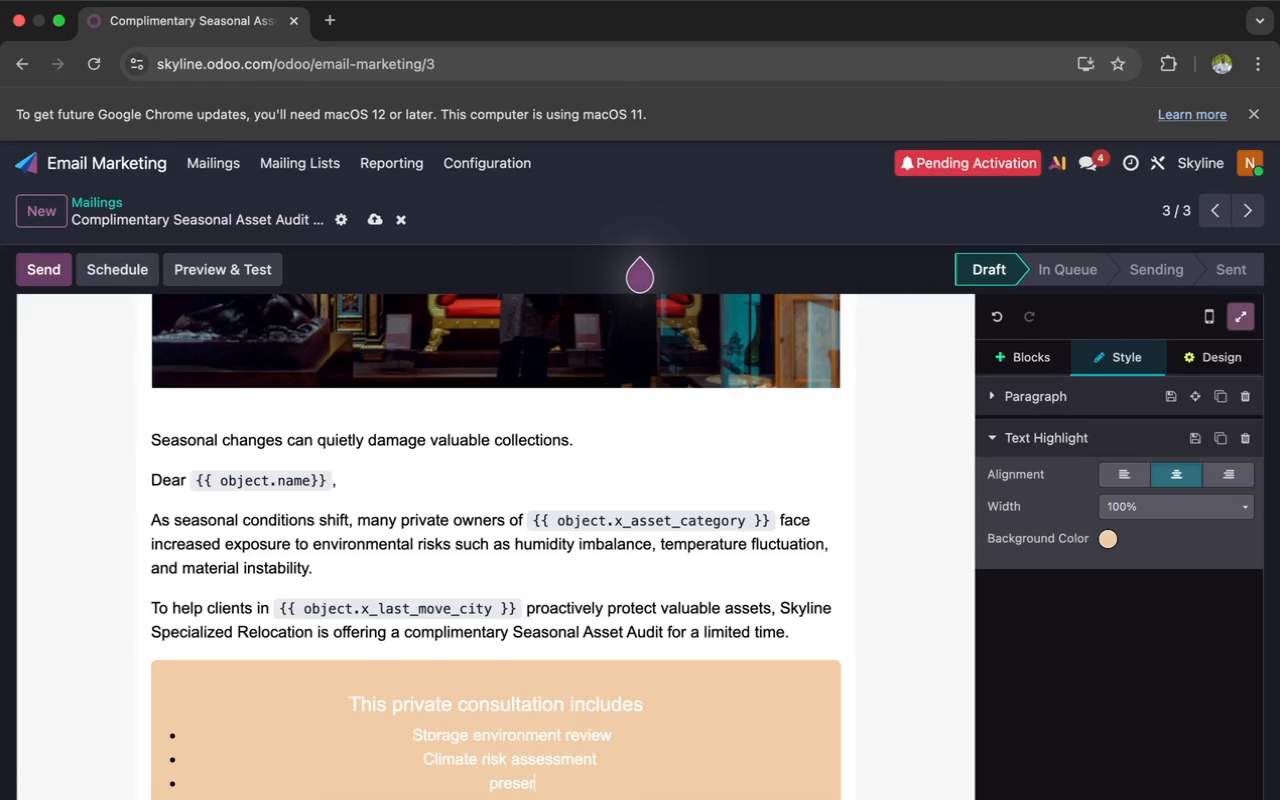 
type(vation)
 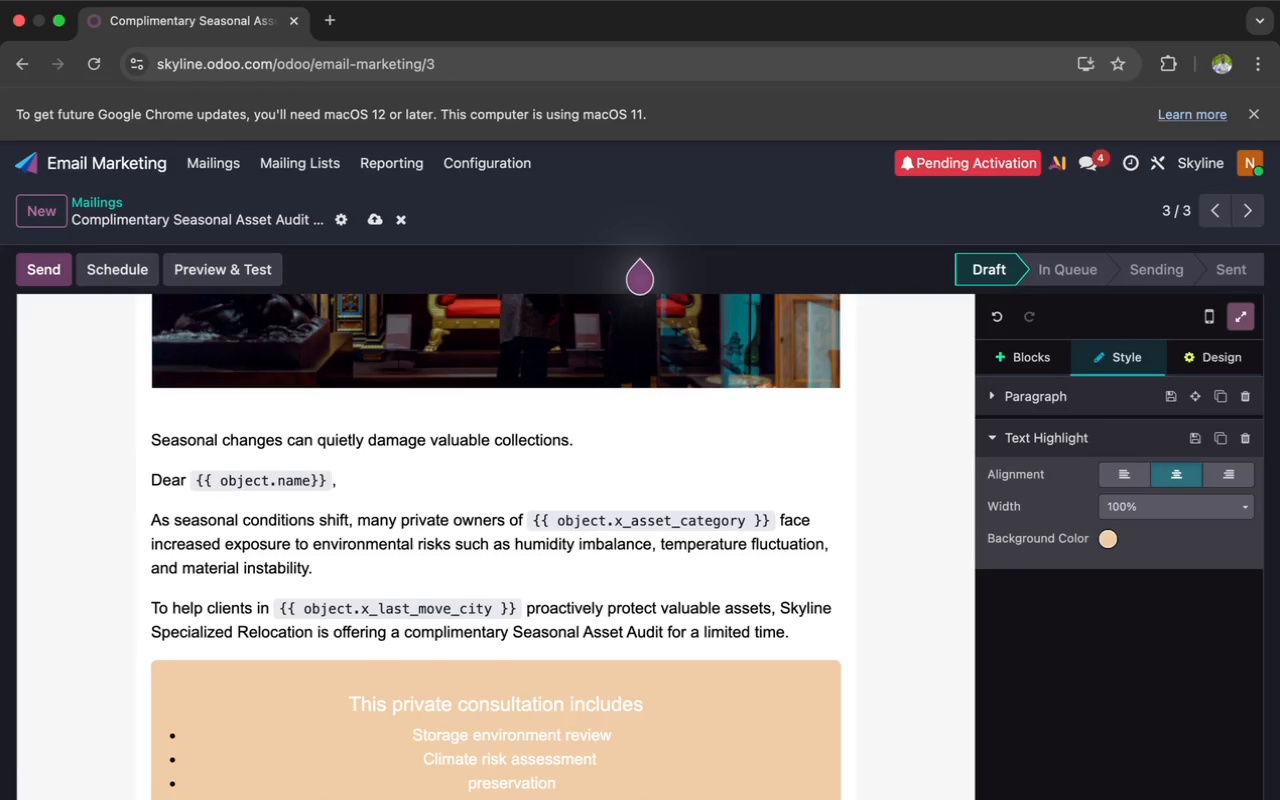 
wait(12.99)
 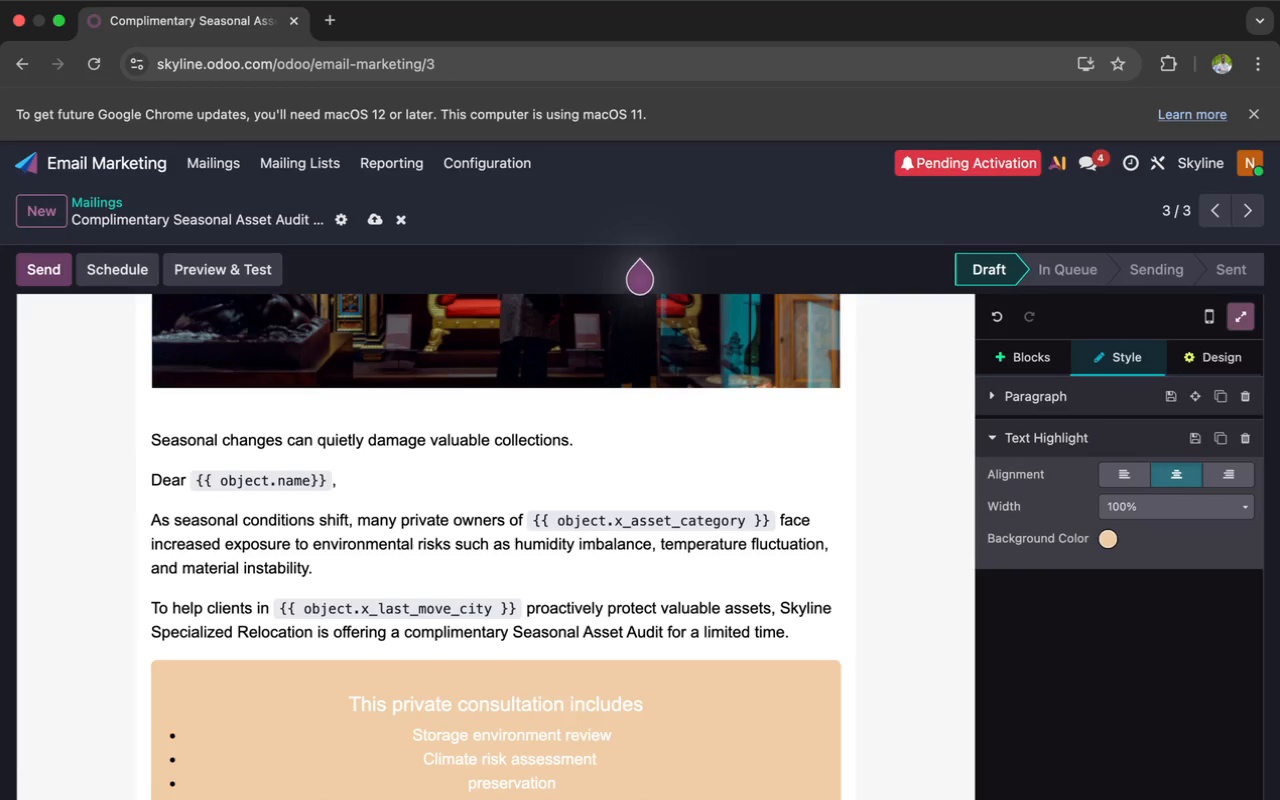 
key(Space)
 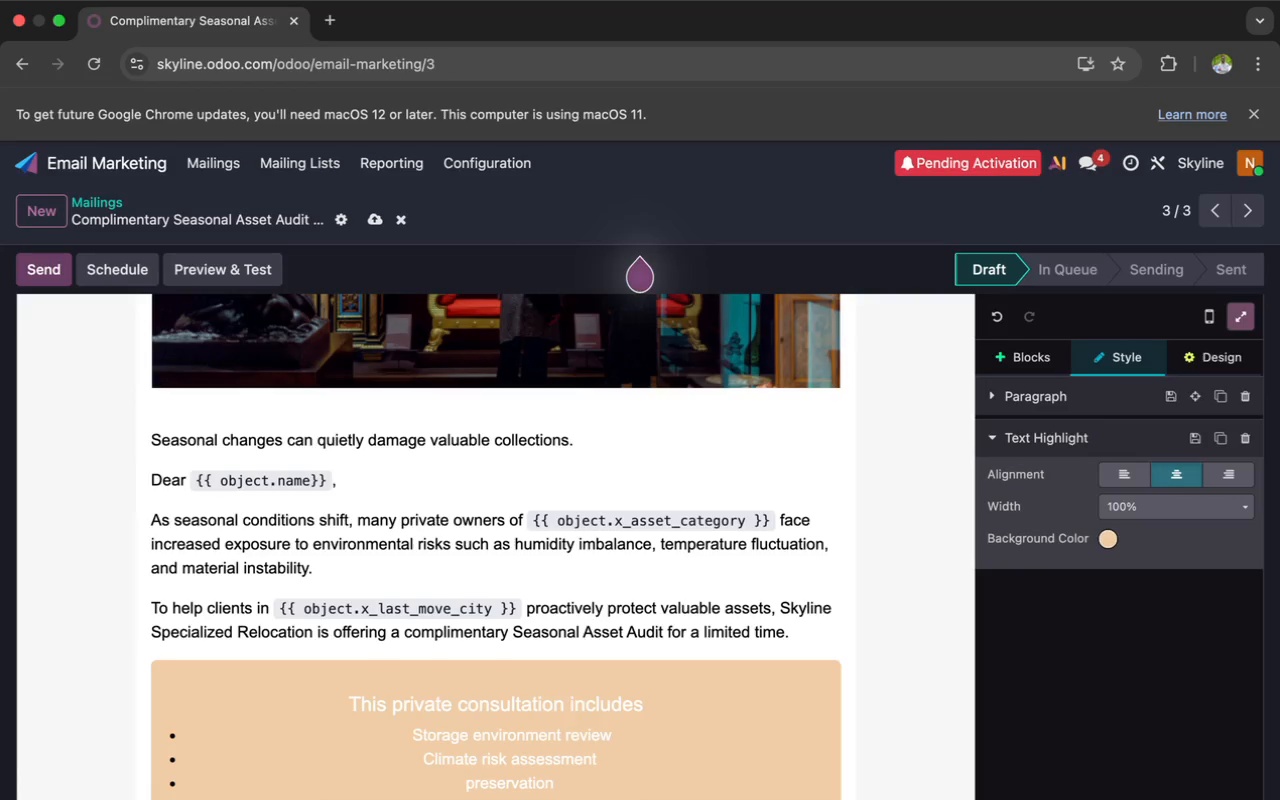 
type(recommendation)
 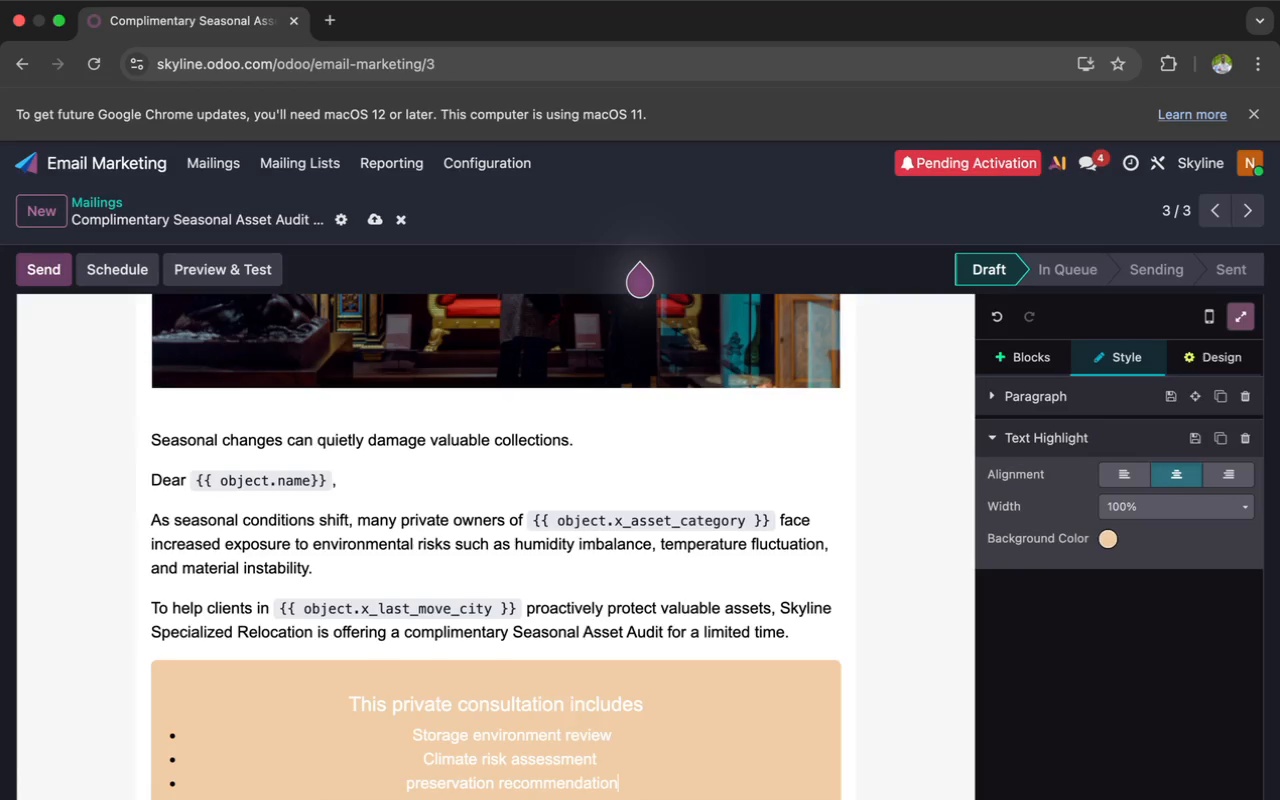 
key(S)
 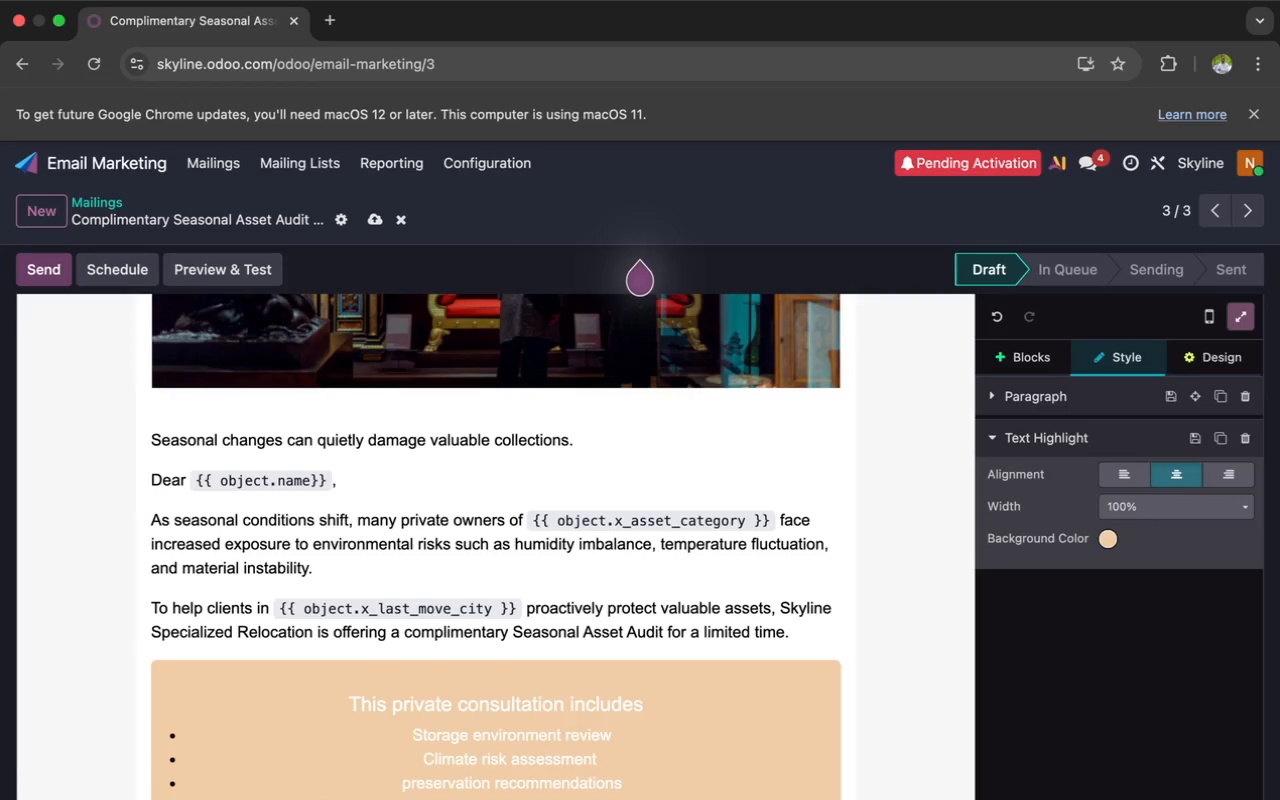 
wait(8.08)
 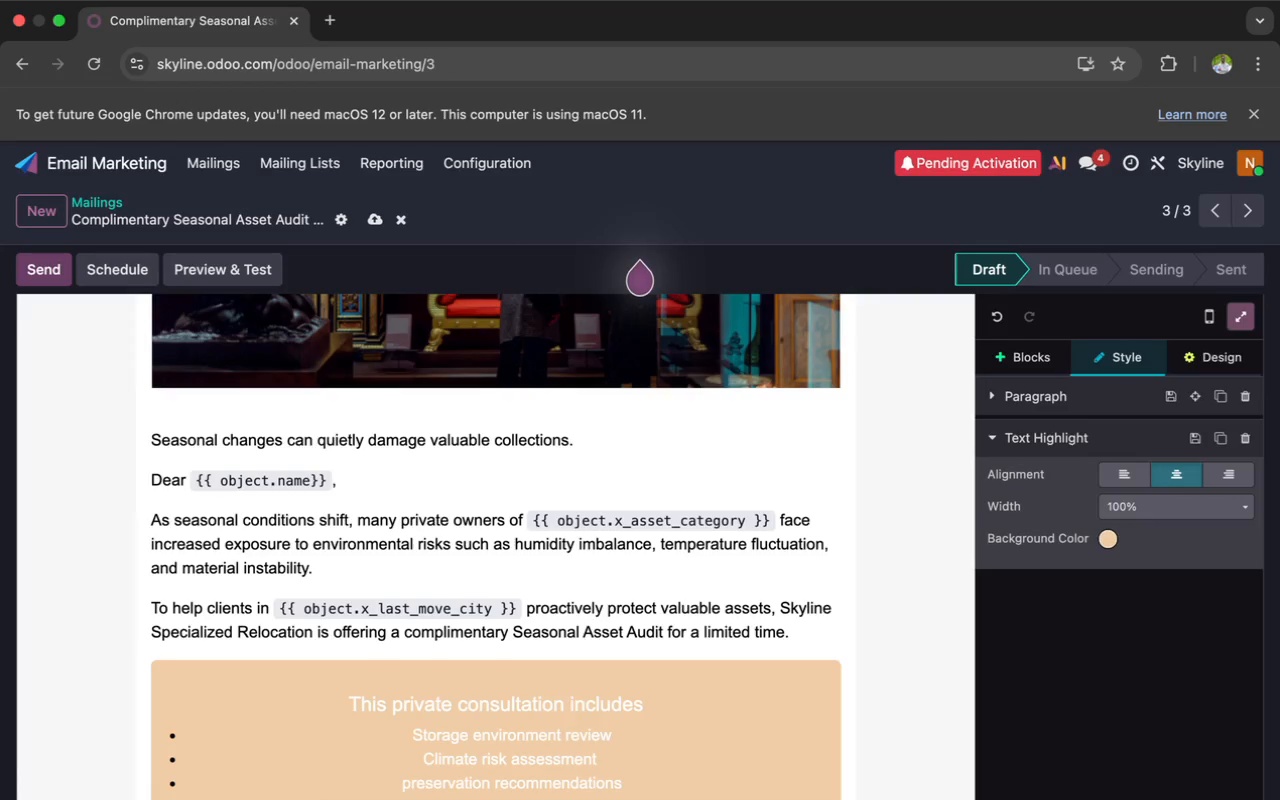 
key(Enter)
 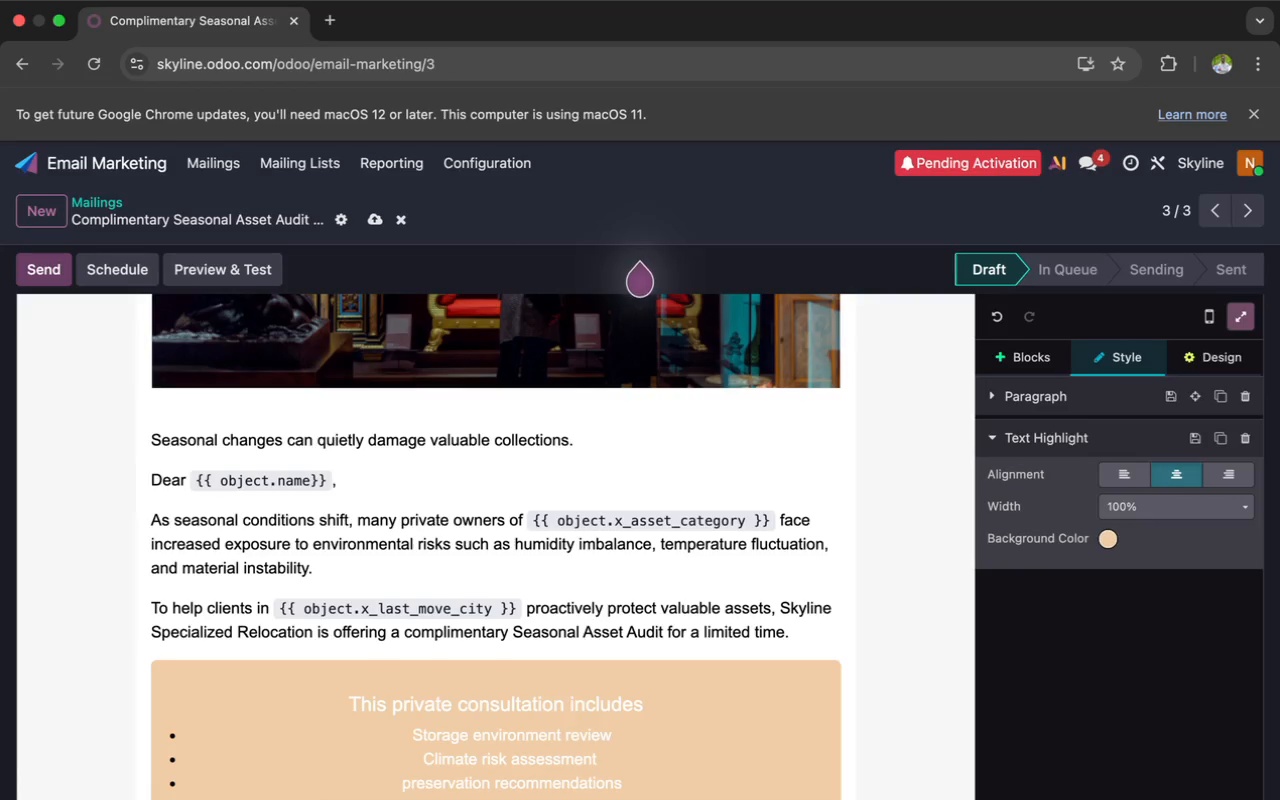 
type(handlinf)
key(Backspace)
type(g and )
 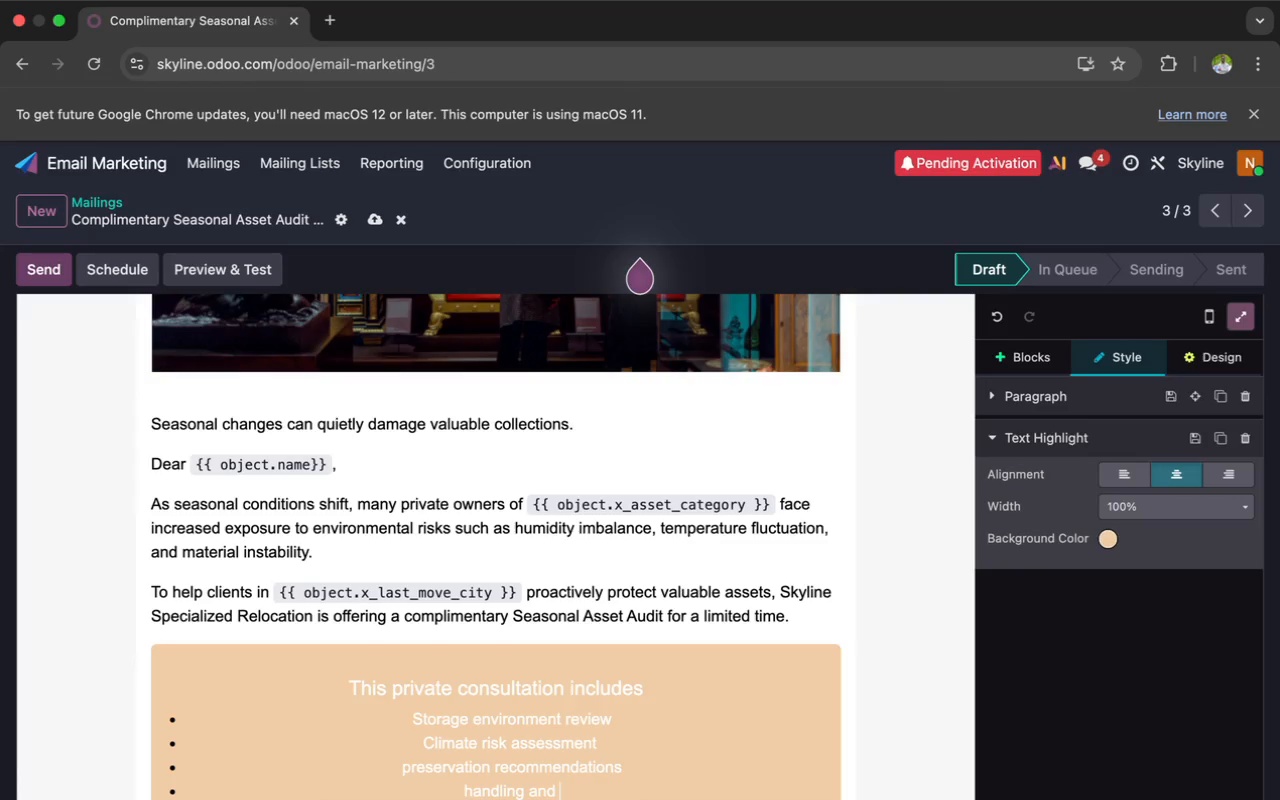 
wait(15.1)
 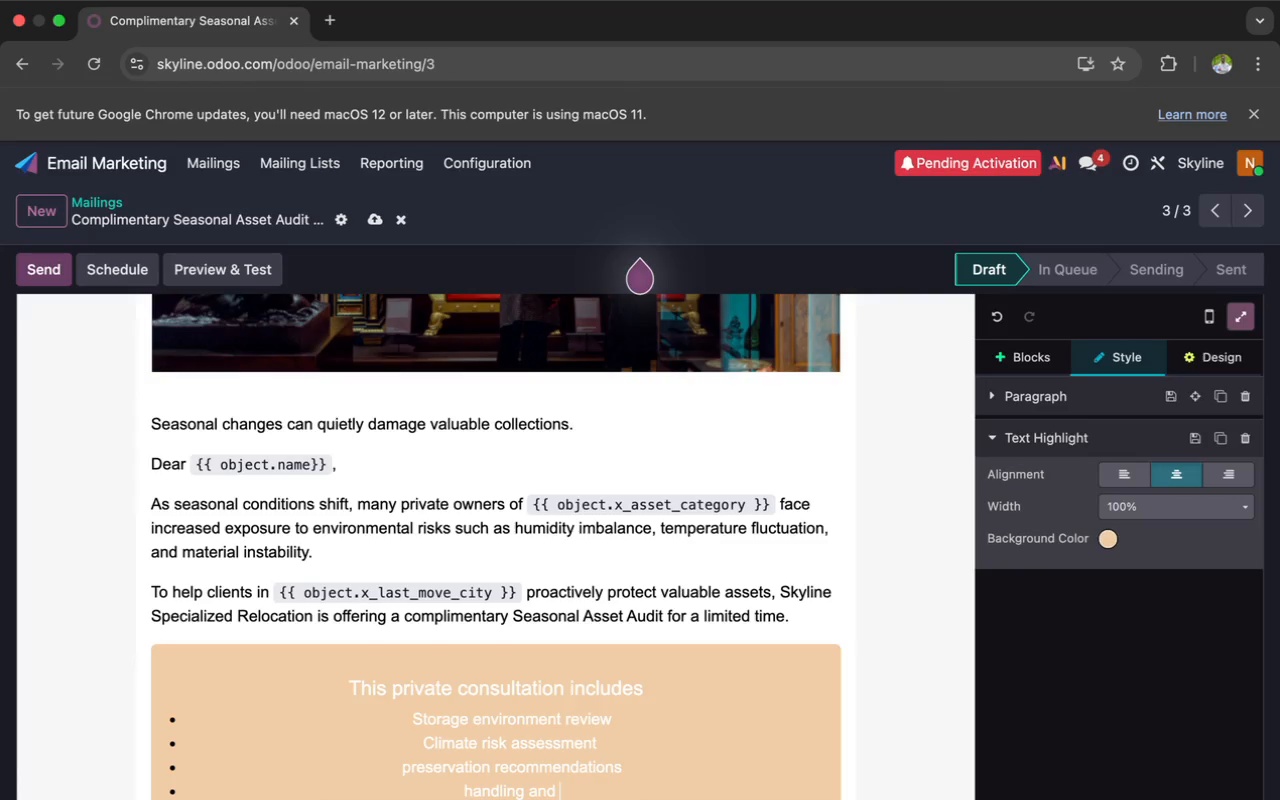 
type(tra)
 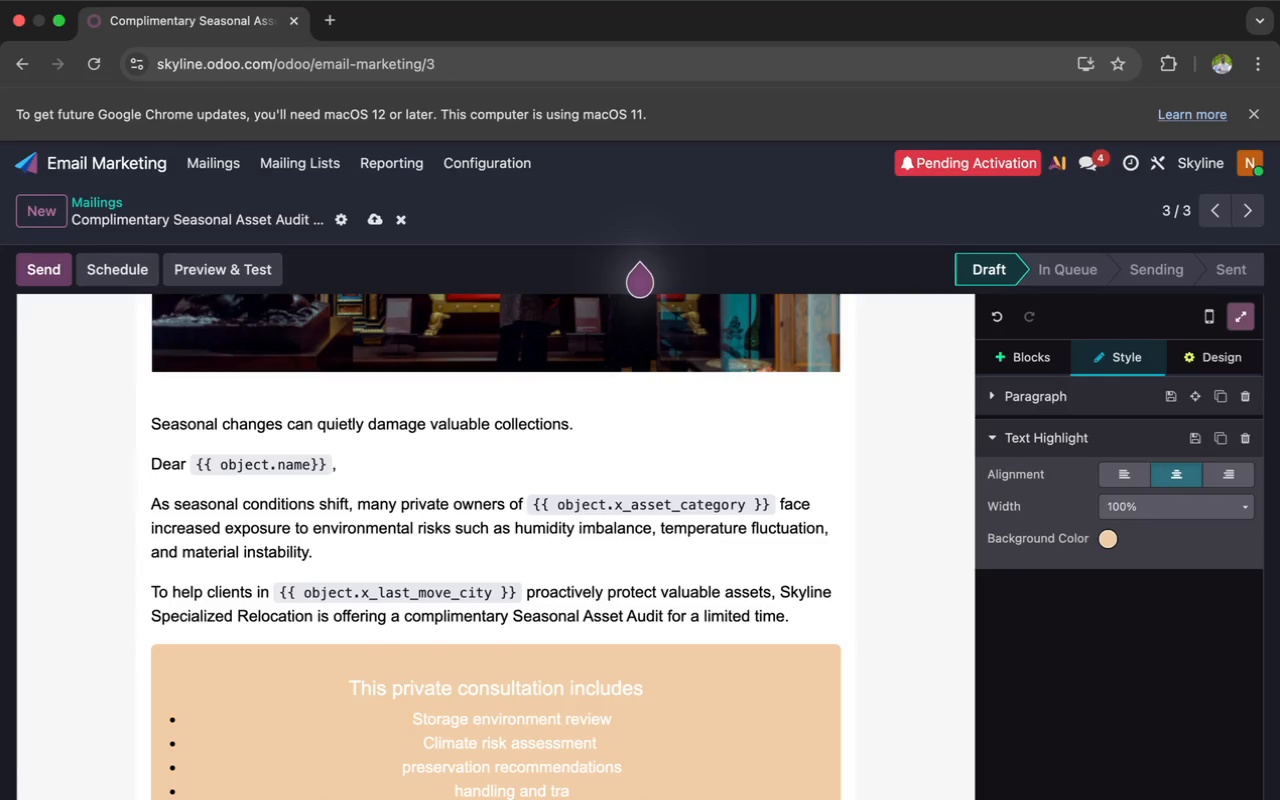 
type(ns)
 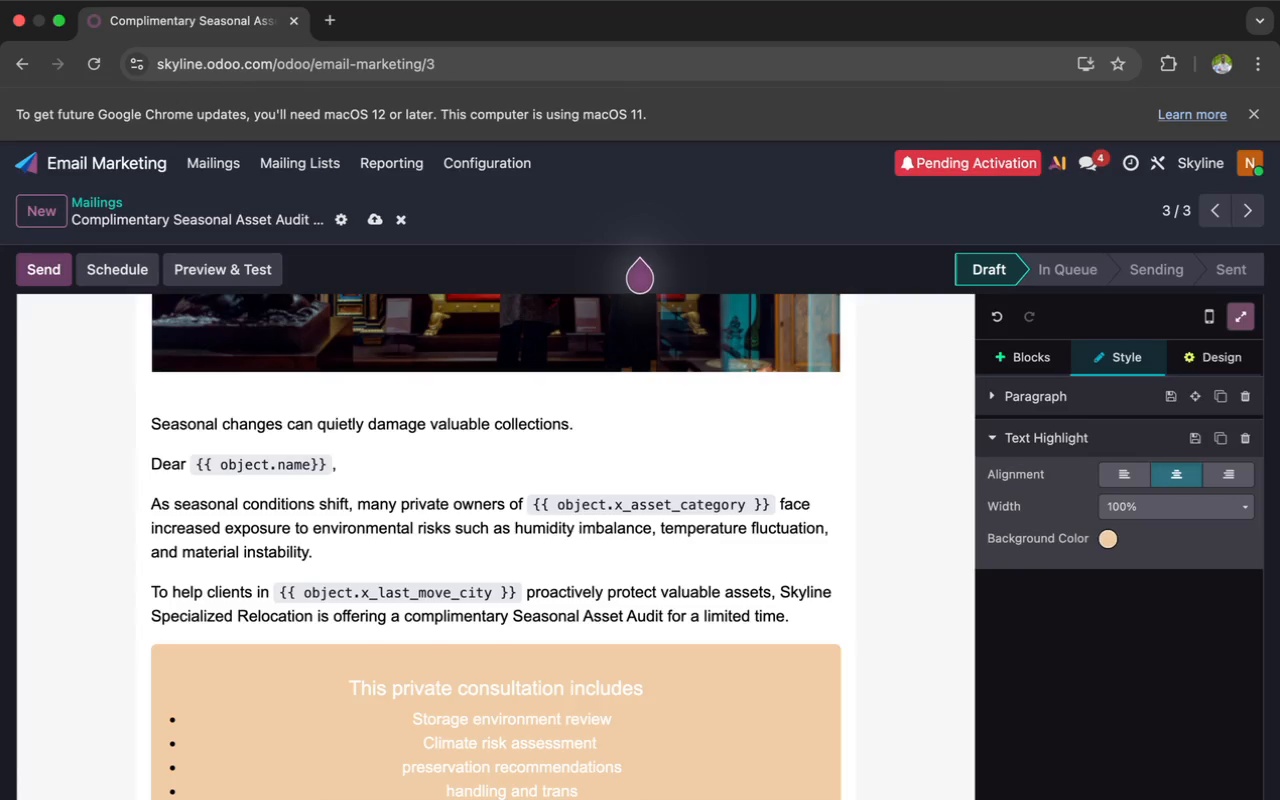 
wait(6.82)
 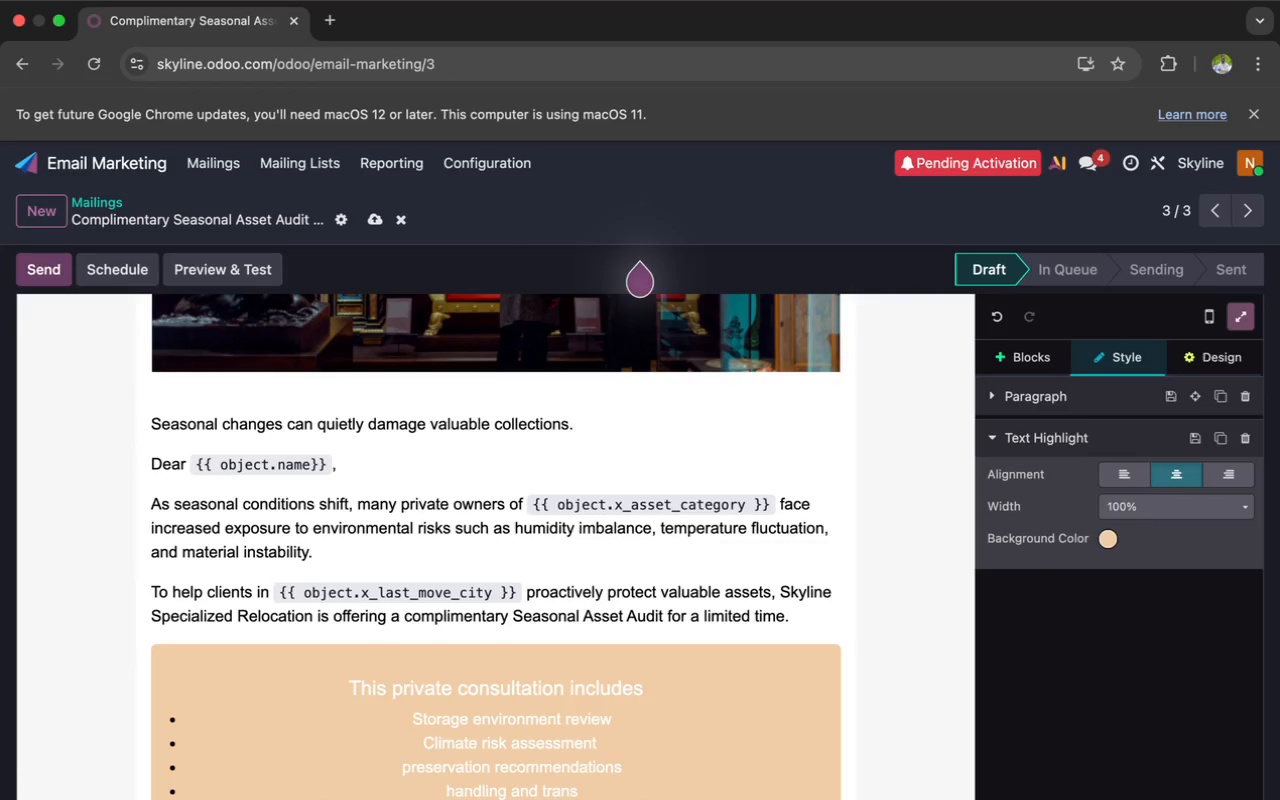 
type(port)
 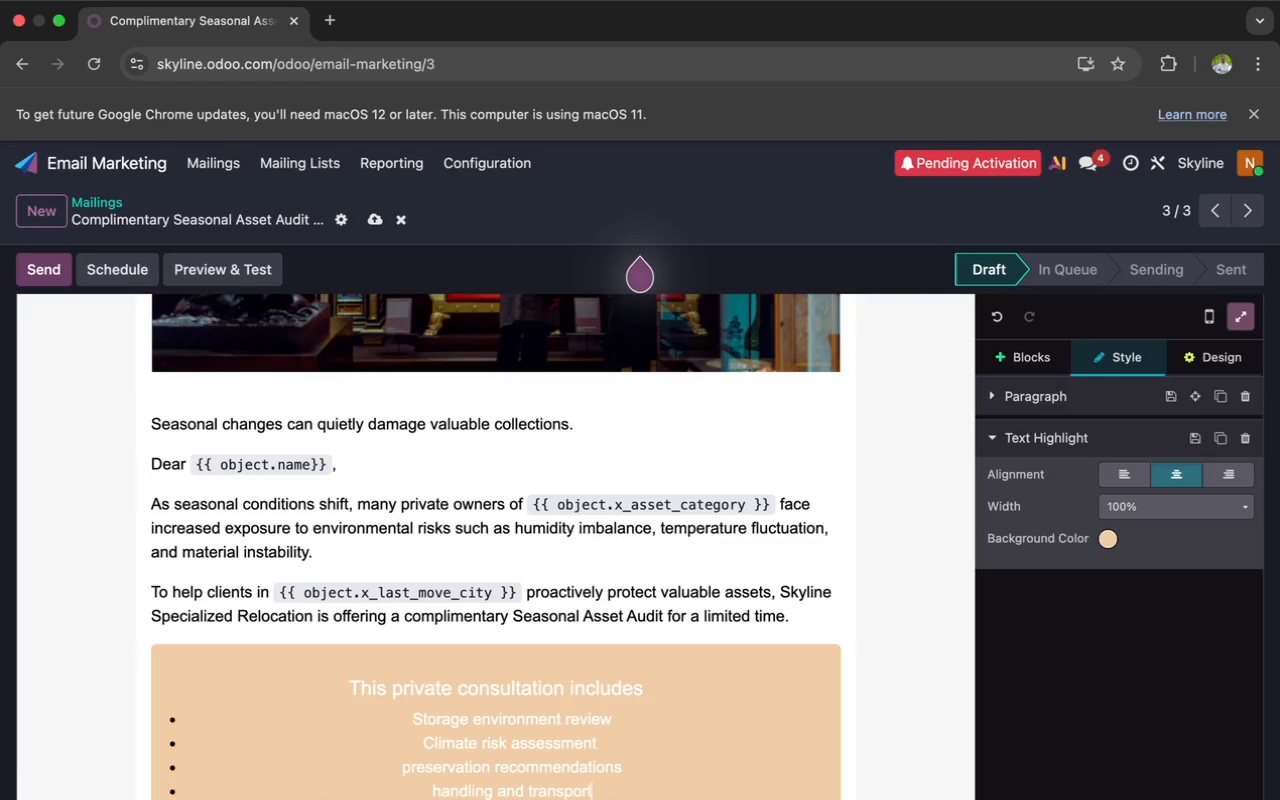 
wait(35.32)
 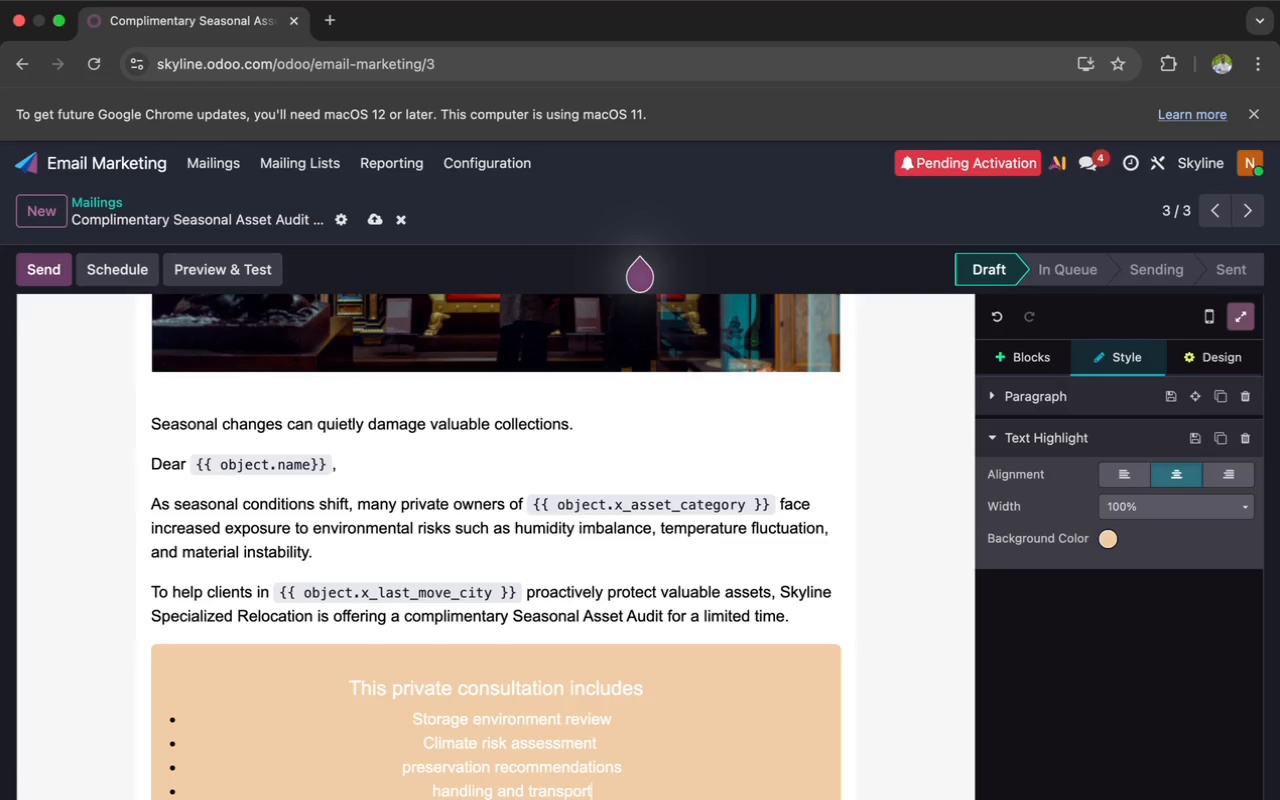 
scroll: coordinate [401, 715], scroll_direction: down, amount: 12.0
 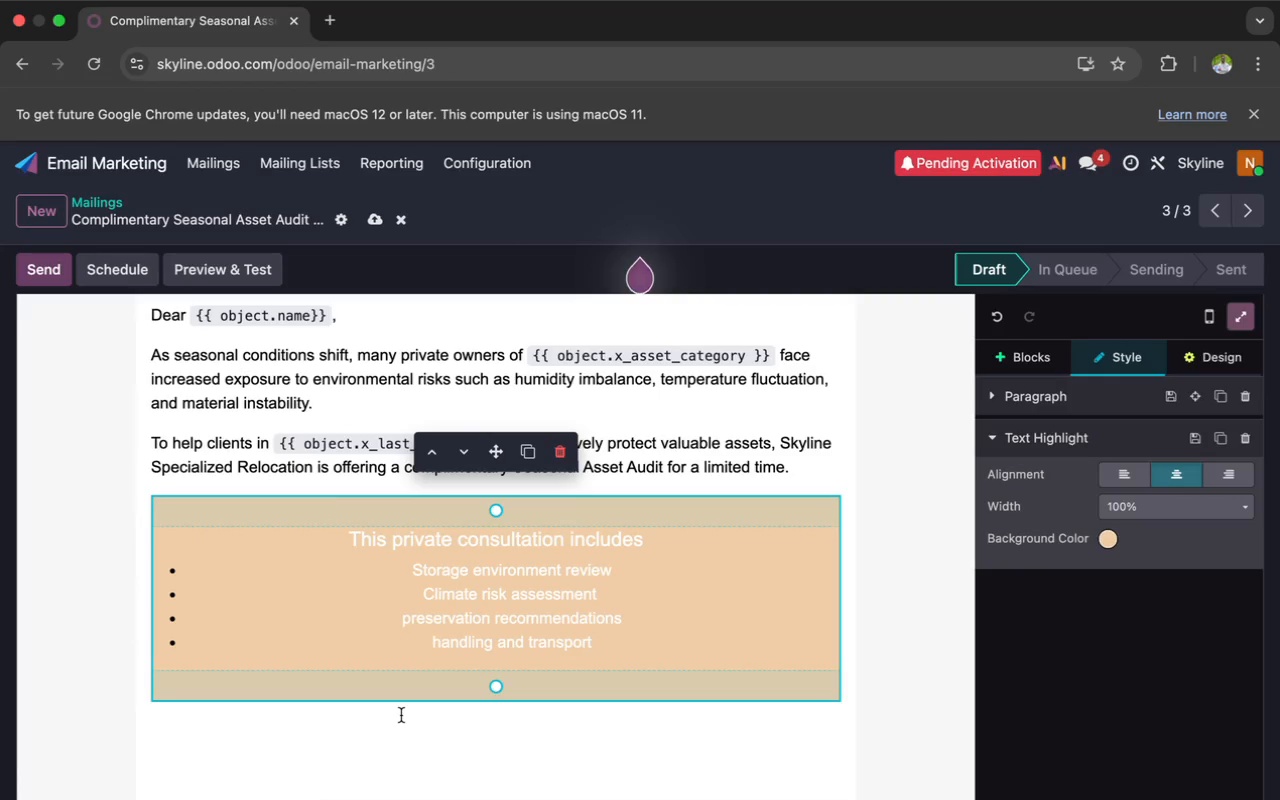 
wait(9.16)
 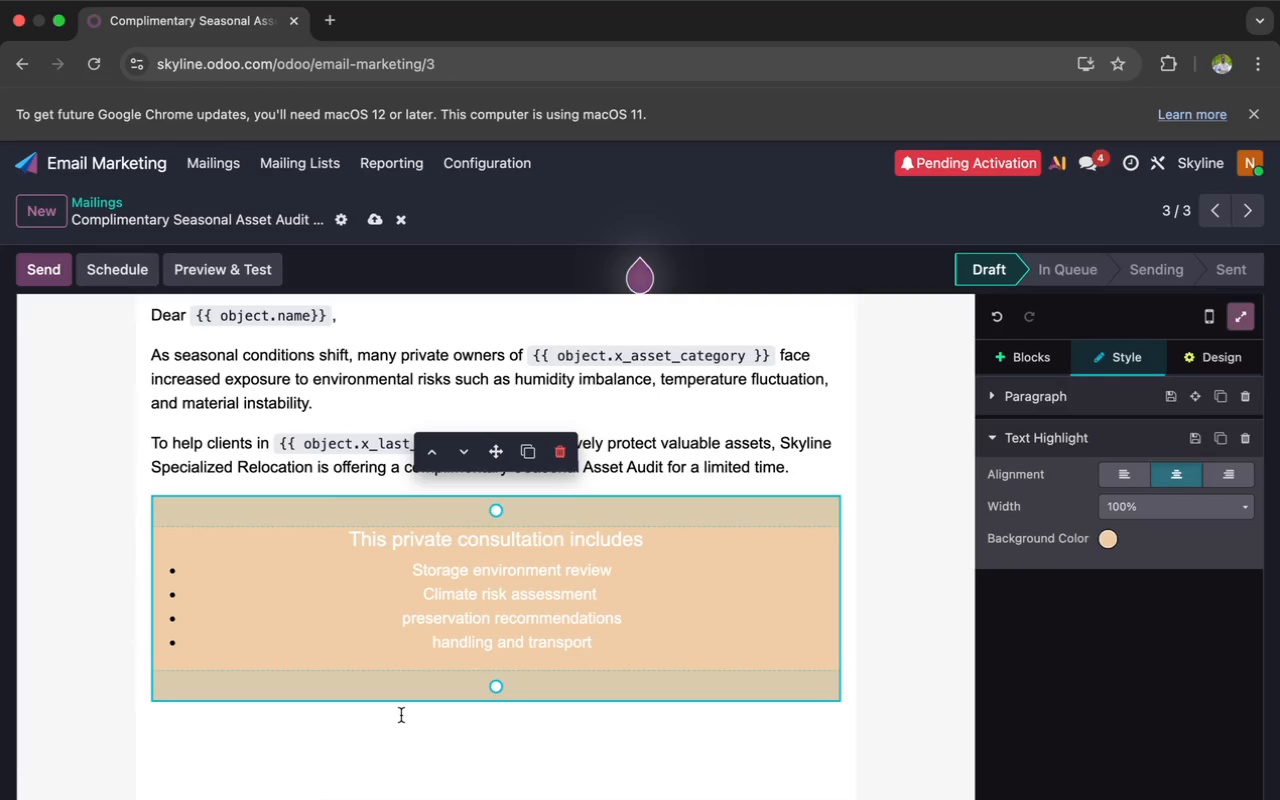 
type( evaluation)
 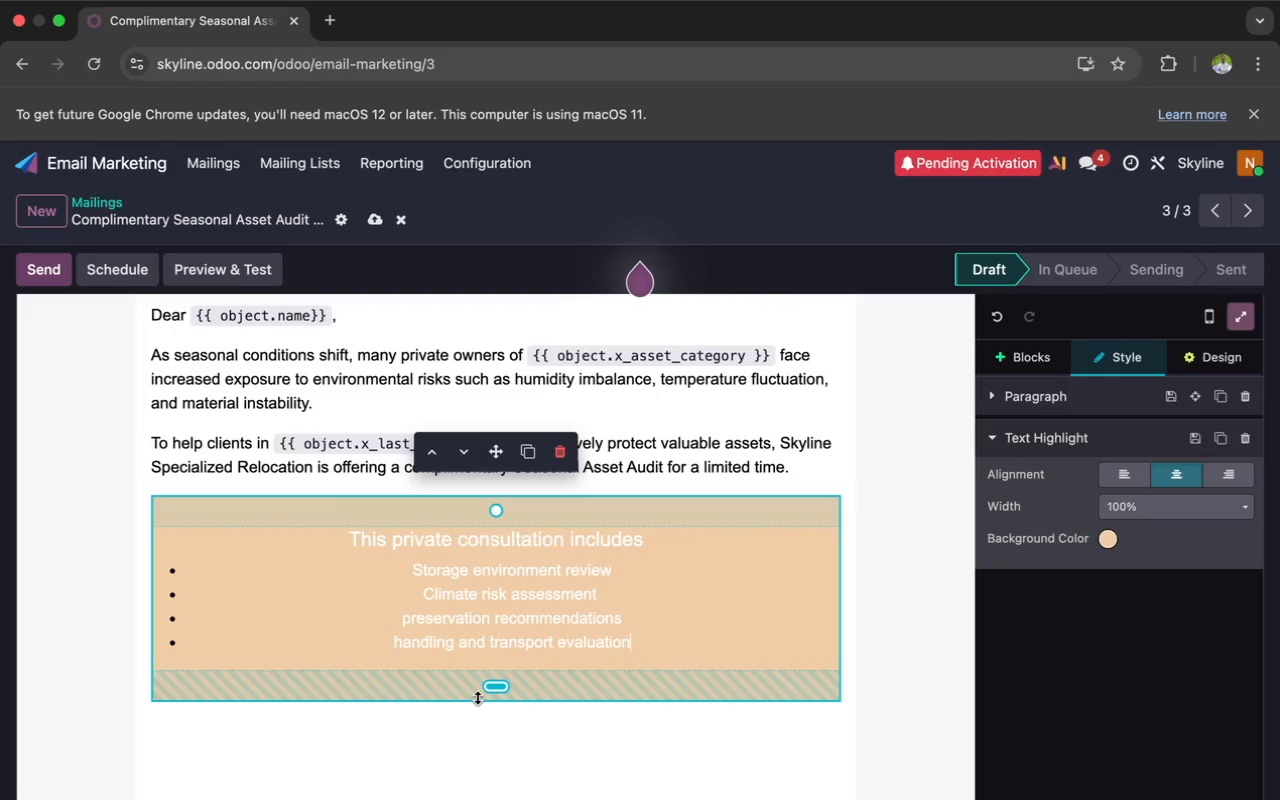 
wait(6.98)
 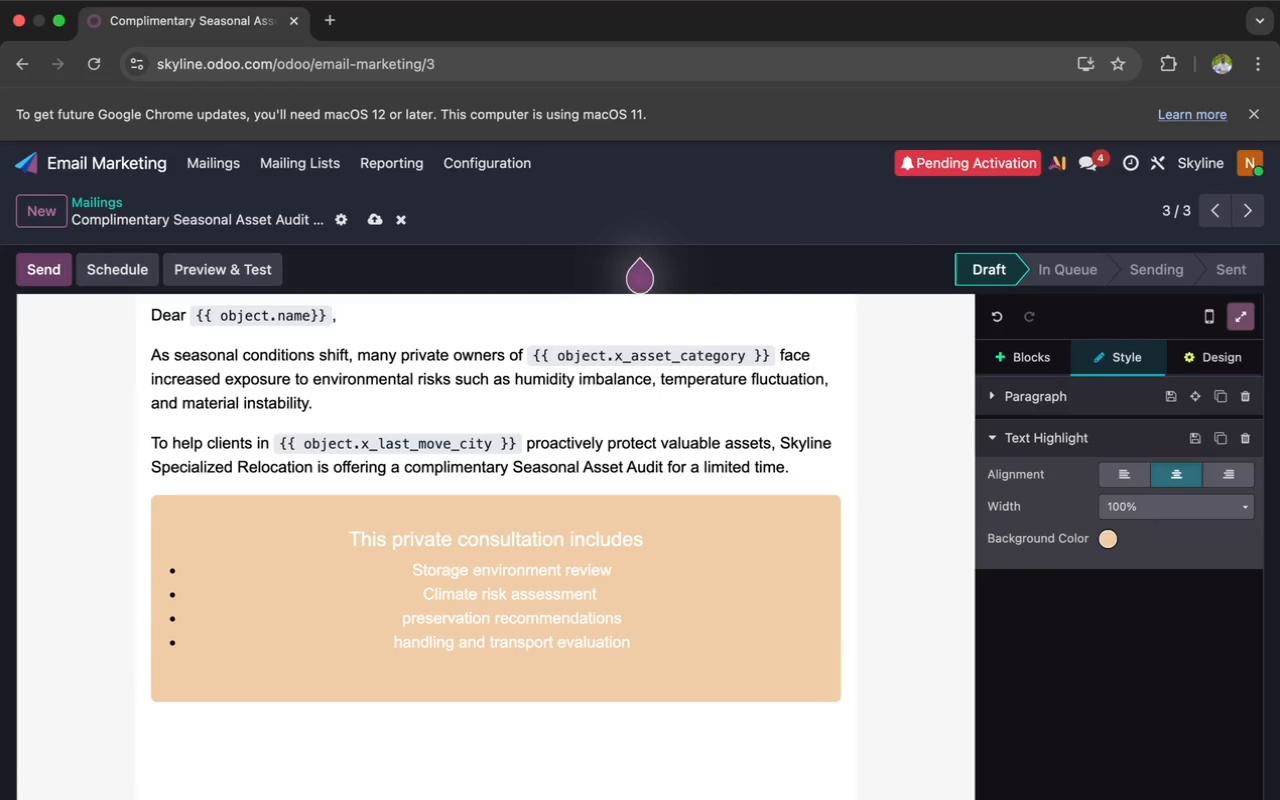 
left_click([404, 647])
 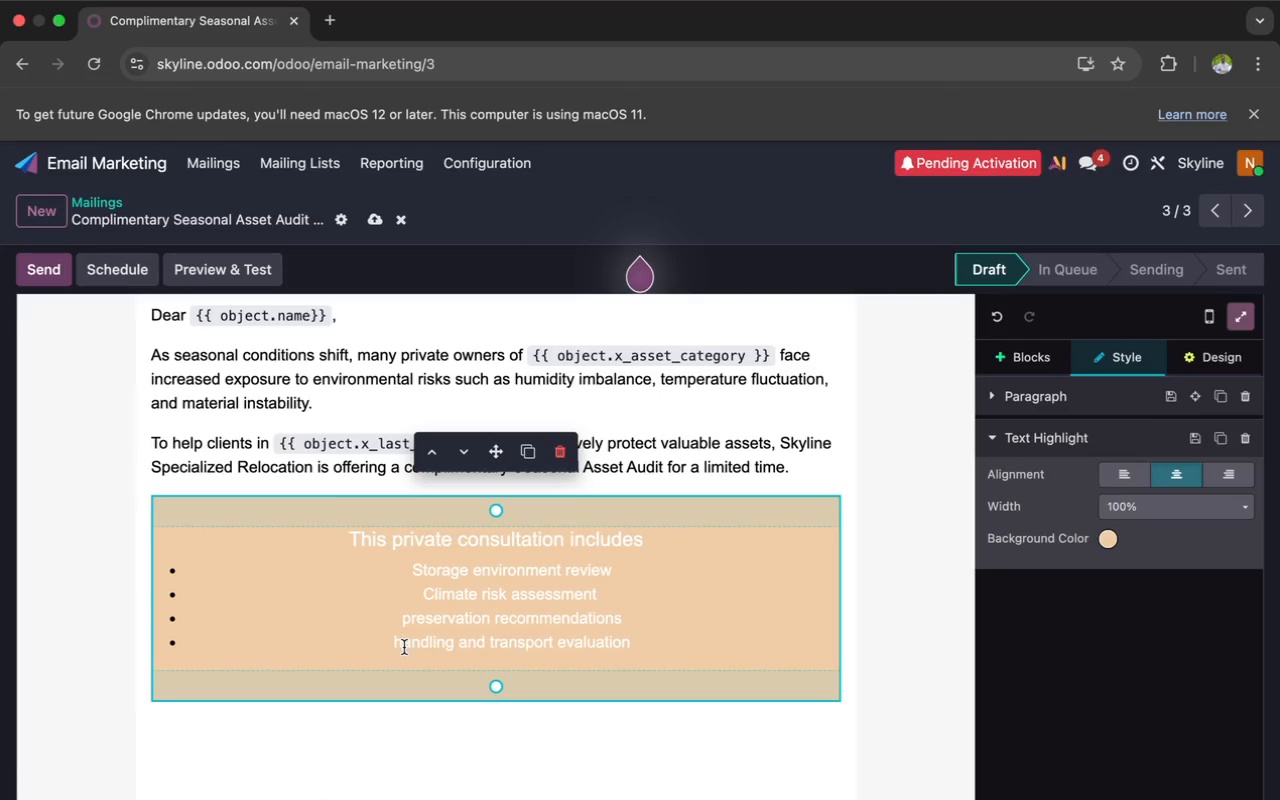 
key(Backspace)
 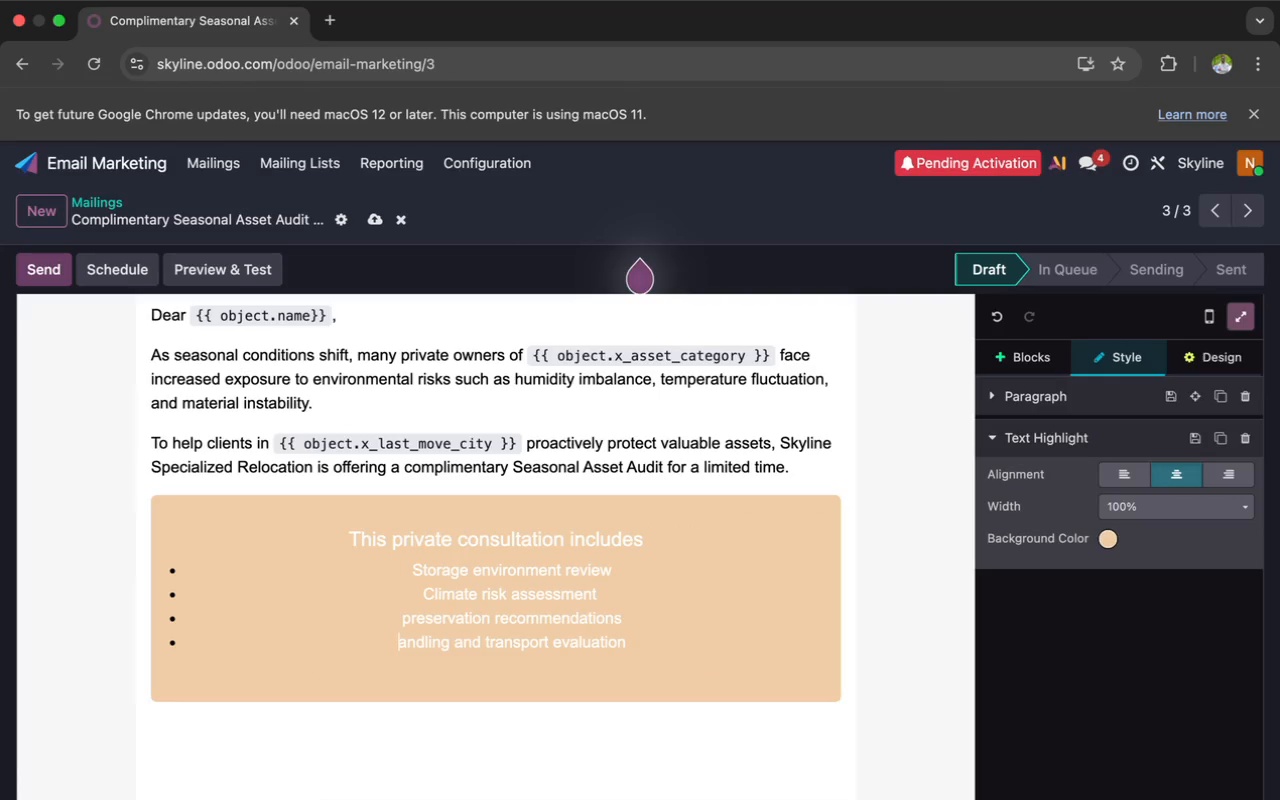 
key(Shift+H)
 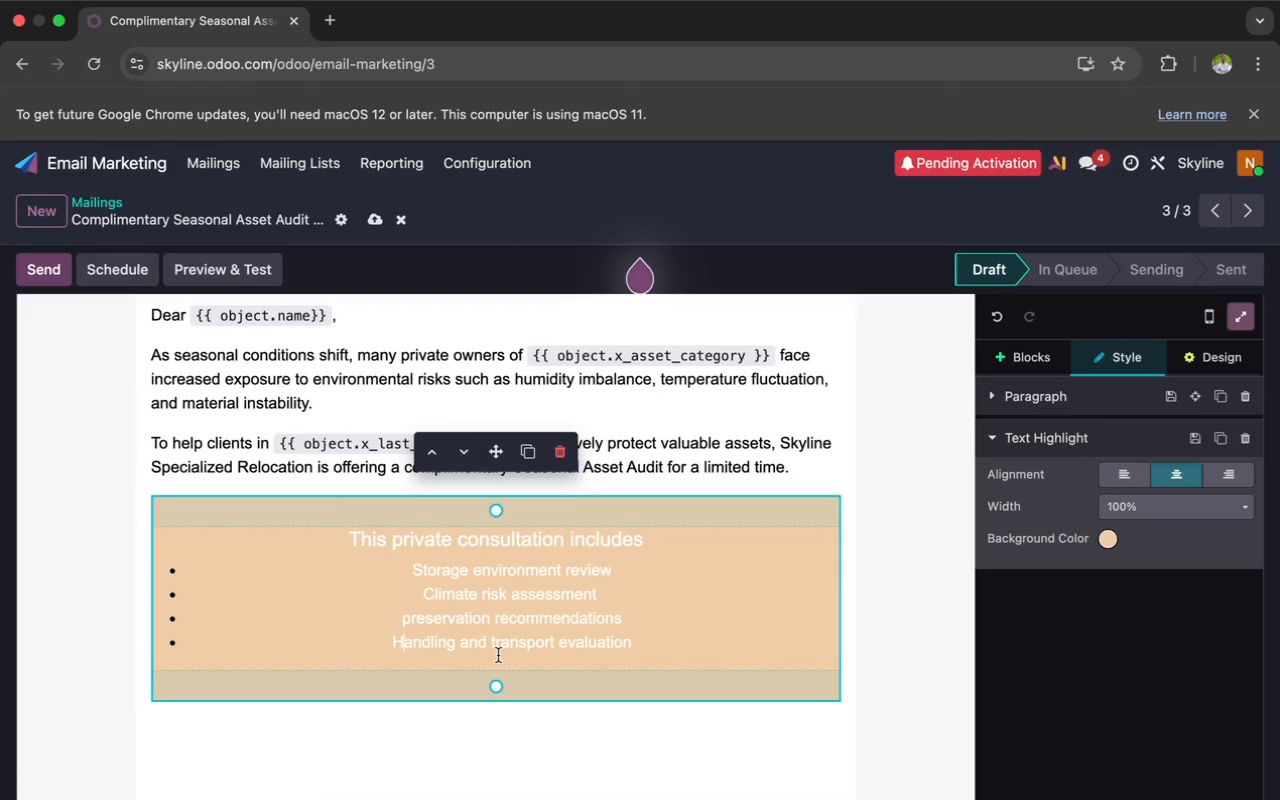 
wait(6.15)
 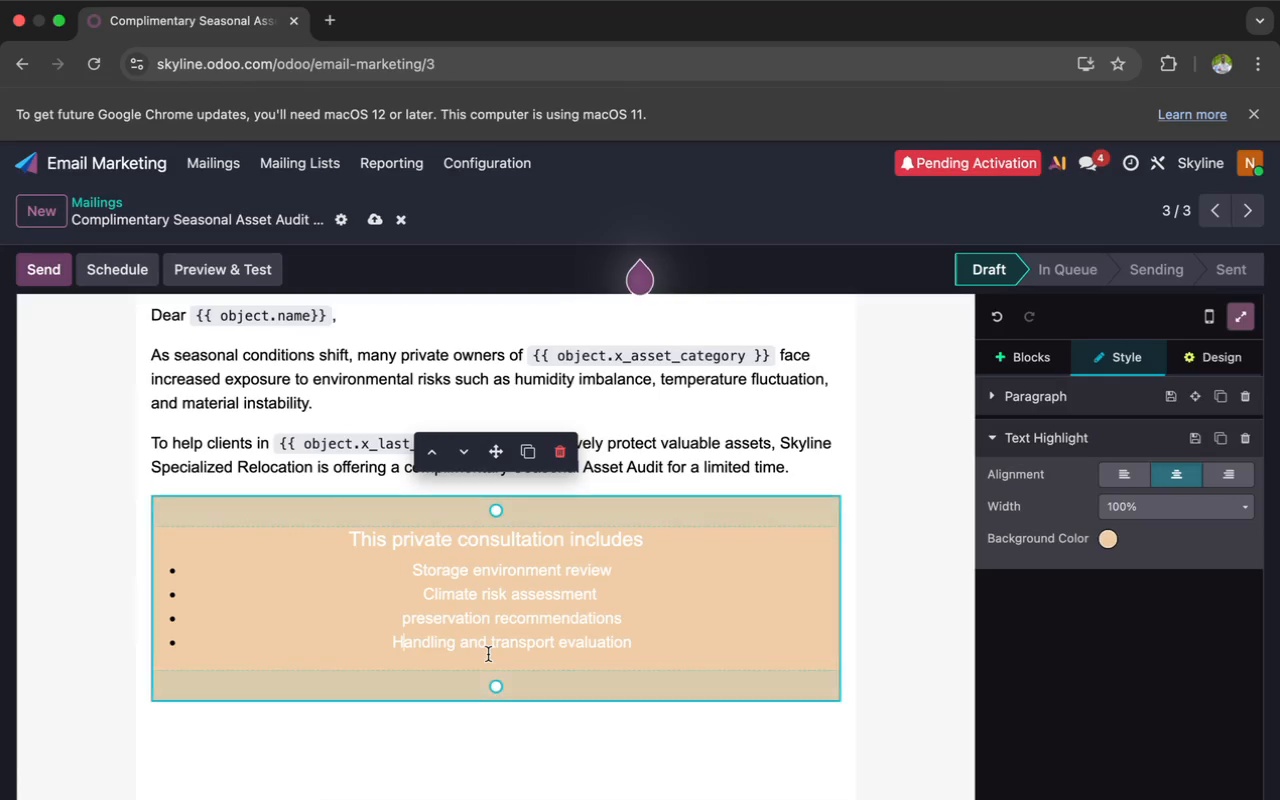 
left_click([413, 622])
 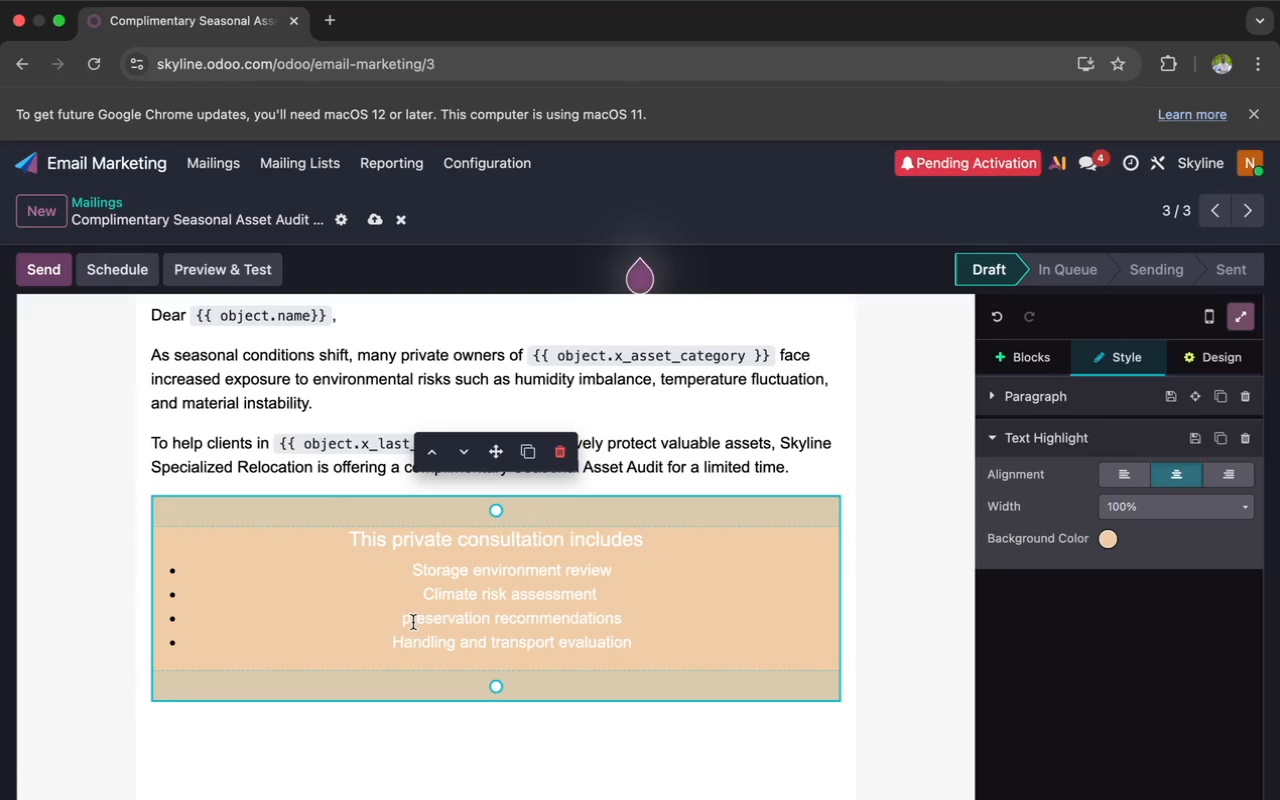 
key(Backspace)
 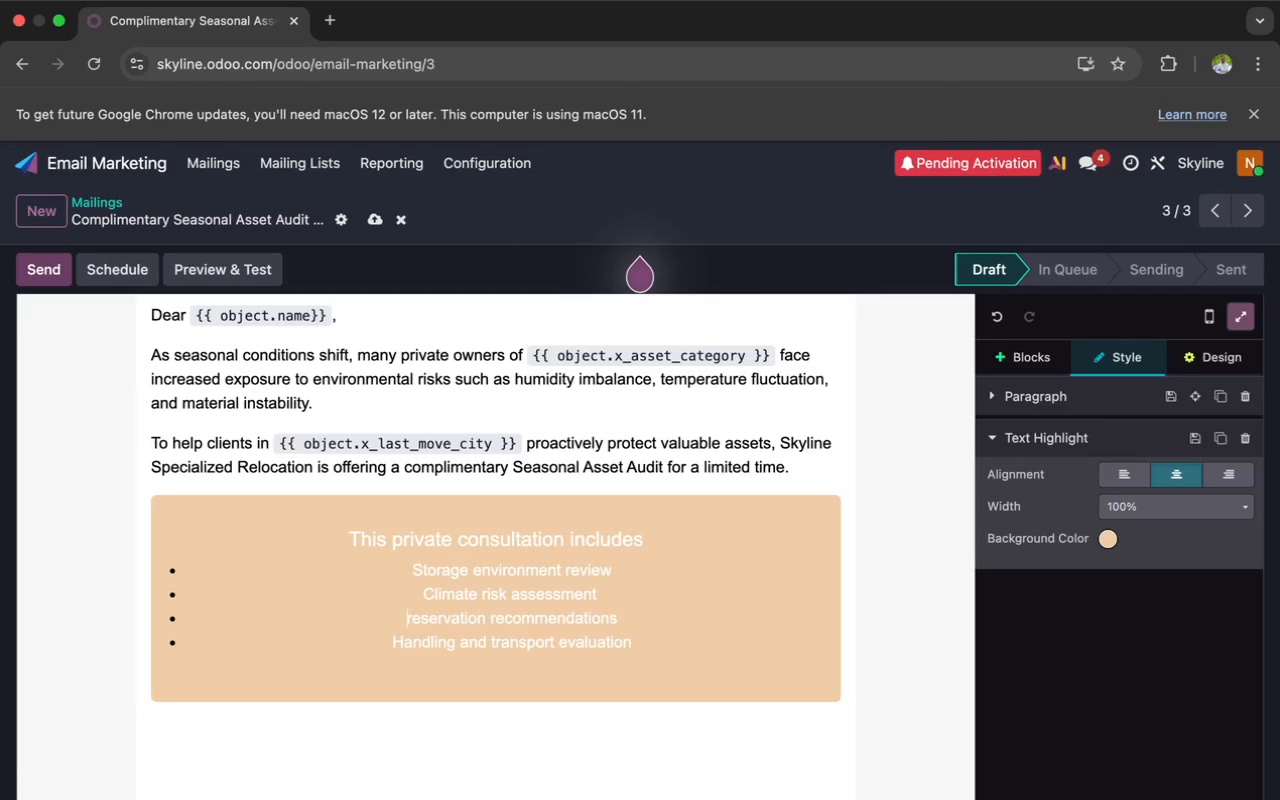 
key(Shift+P)
 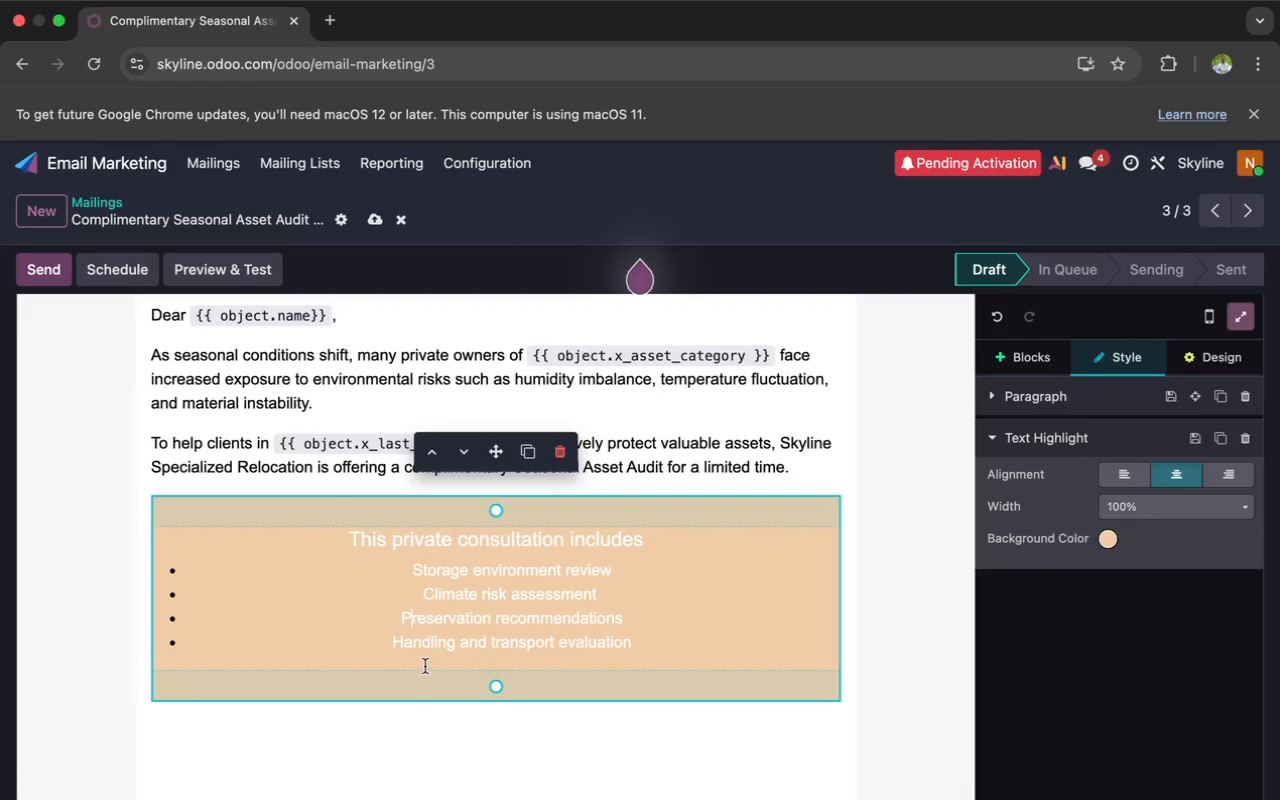 
wait(5.04)
 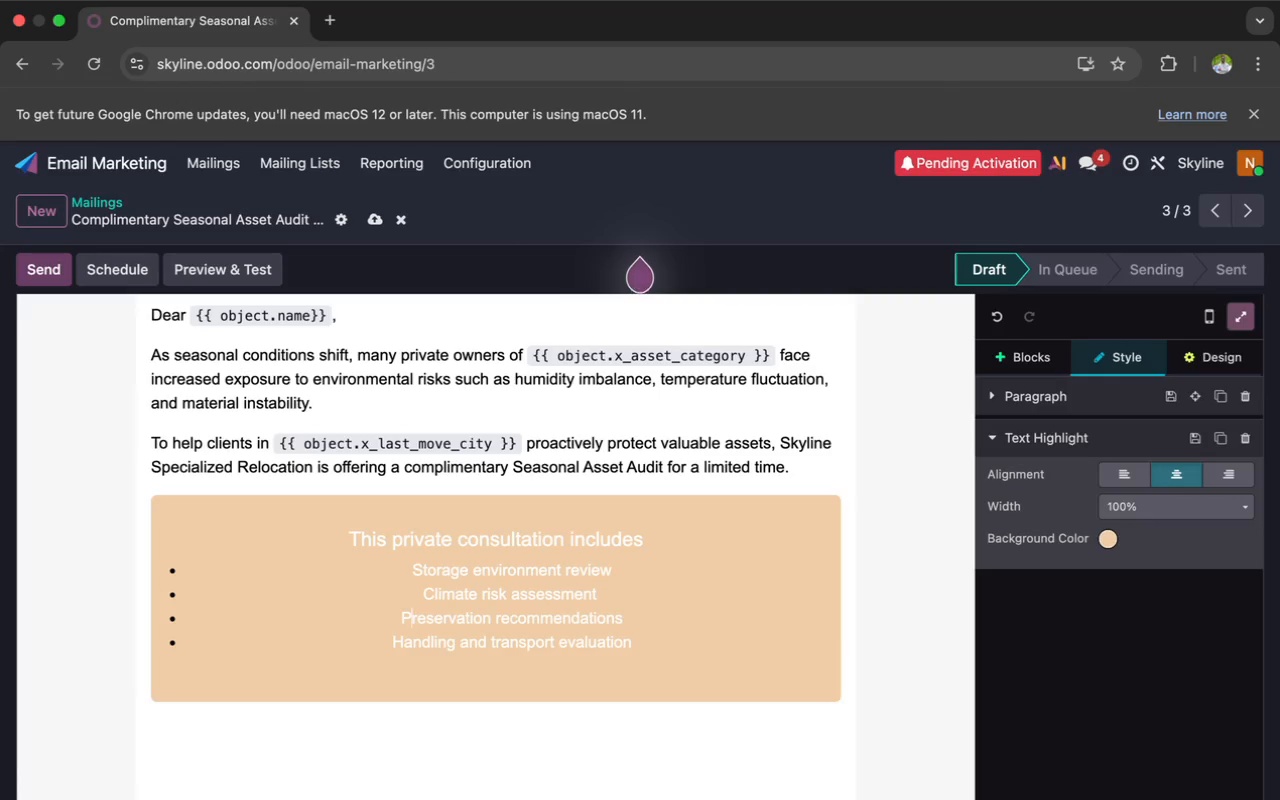 
left_click([646, 641])
 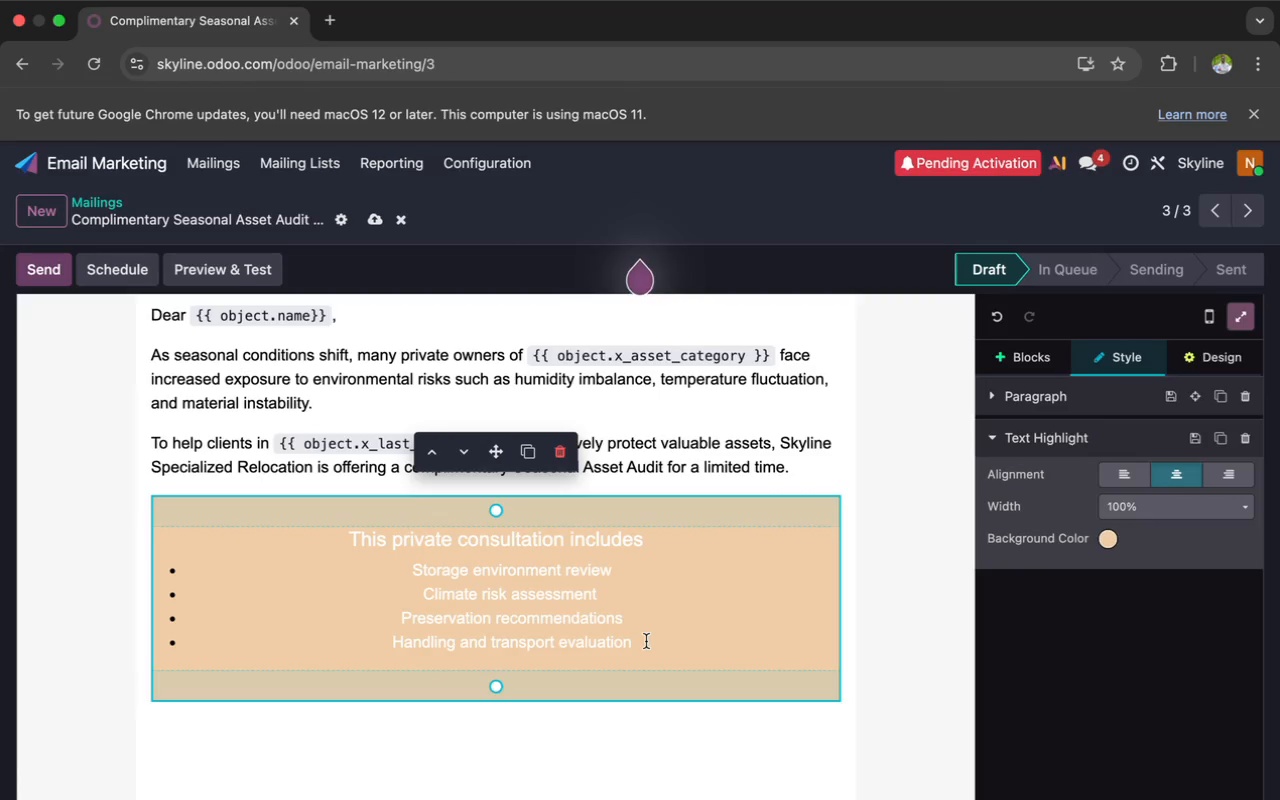 
key(Enter)
 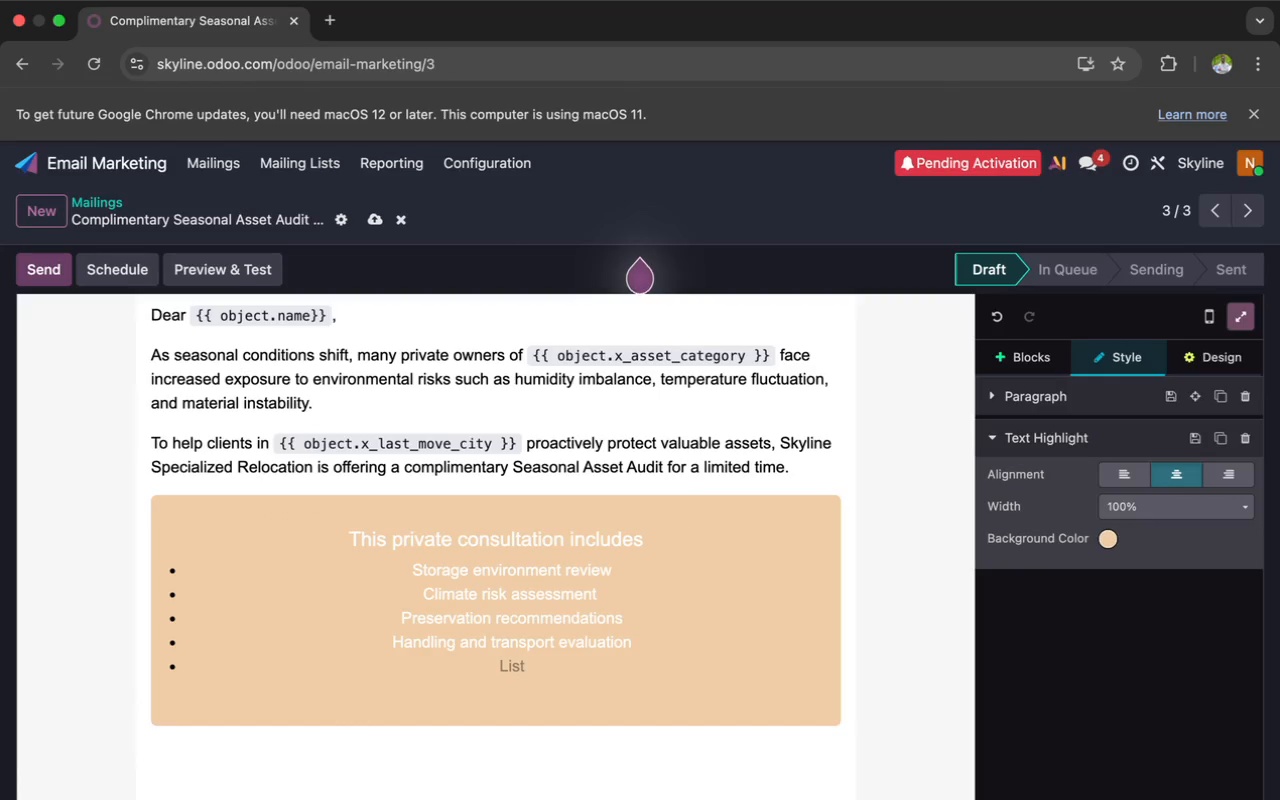 
type(Protection G)
key(Backspace)
type(guidance)
 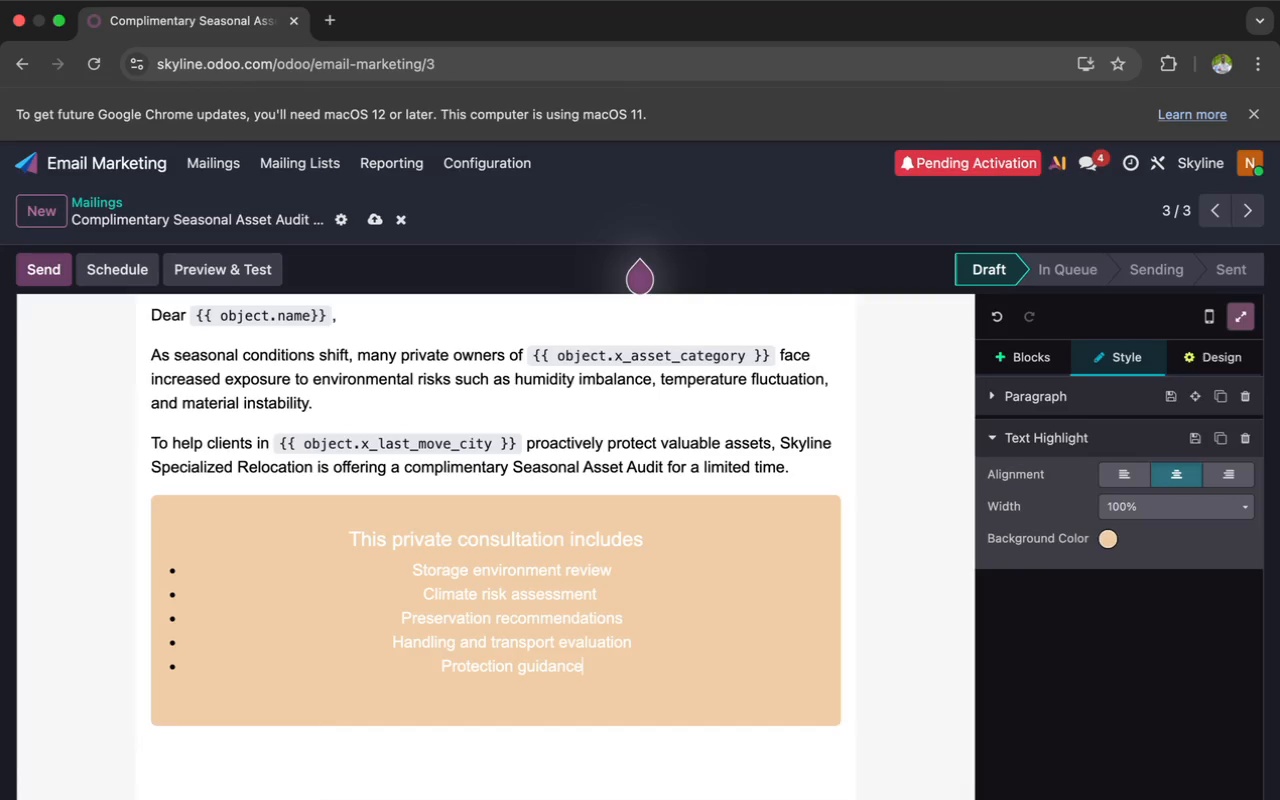 
type( tail)
 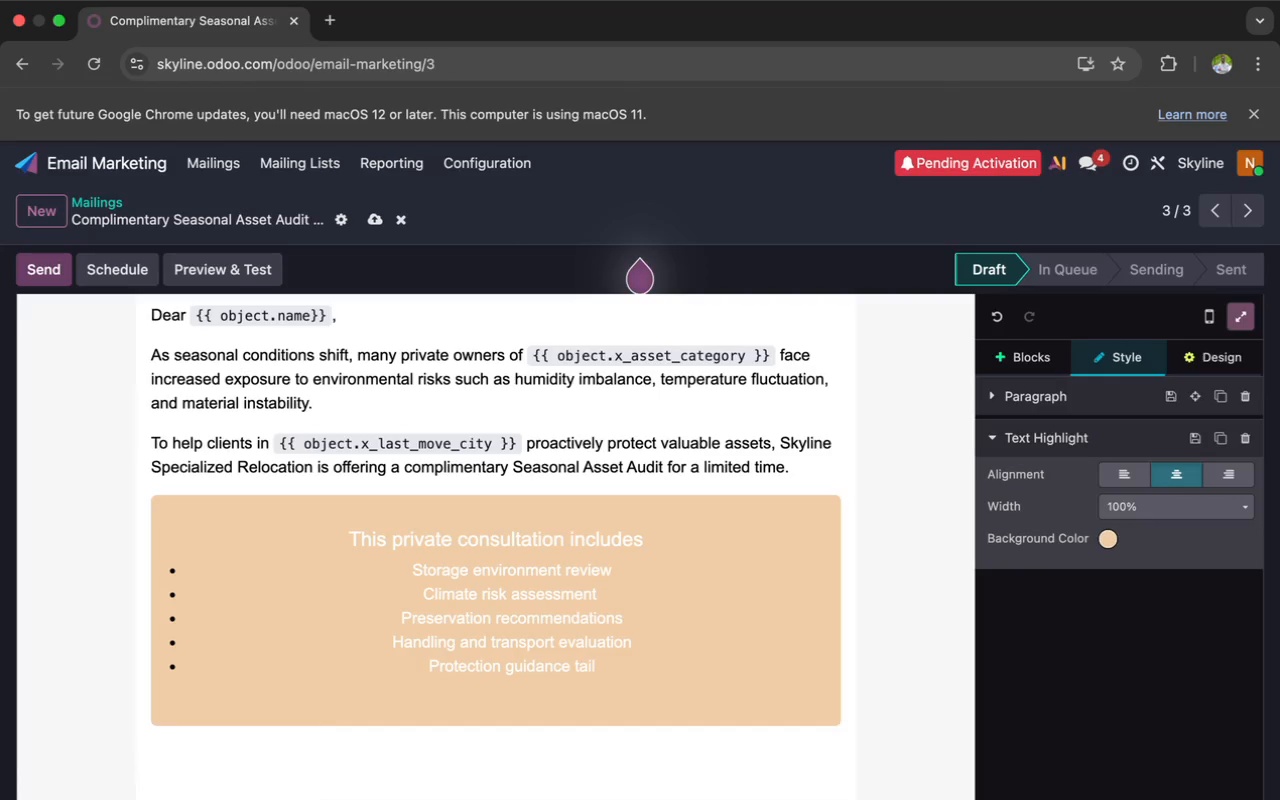 
type(or)
 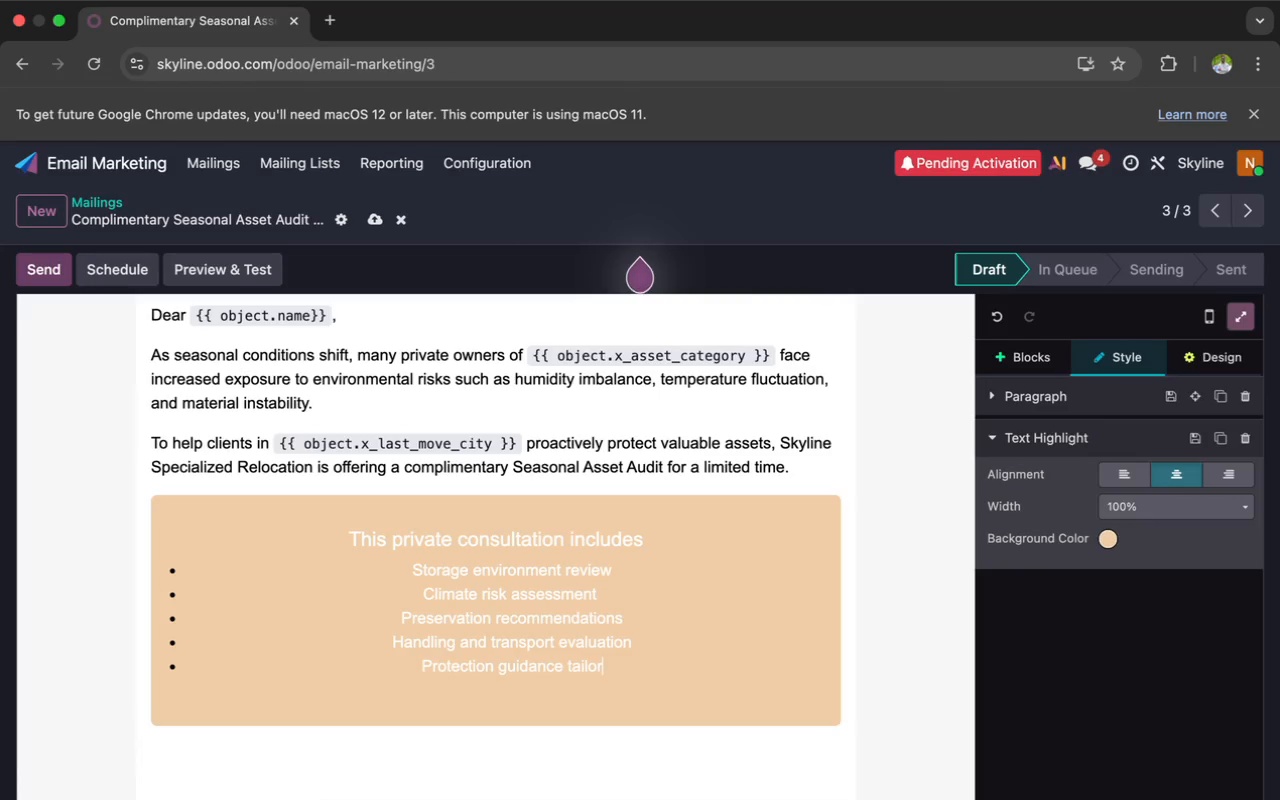 
type(ed to your collection type)
 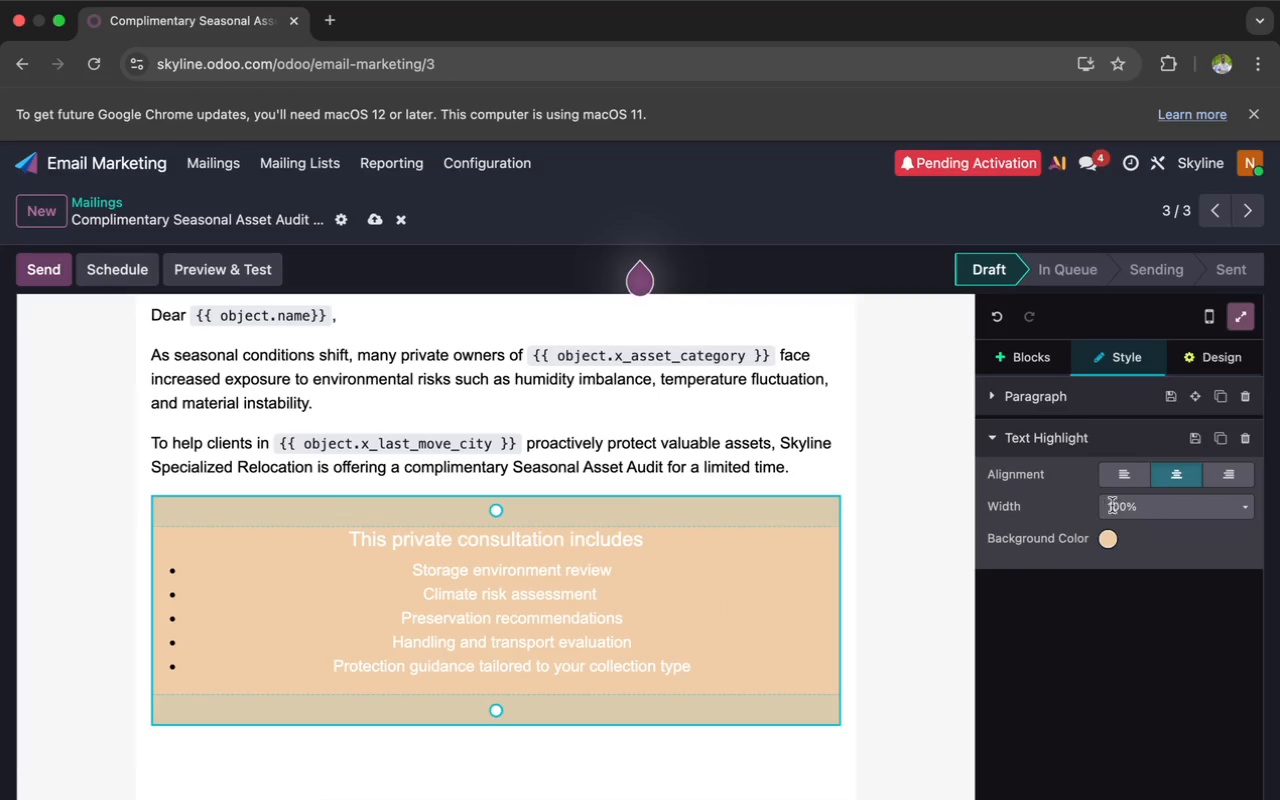 
left_click([1127, 477])
 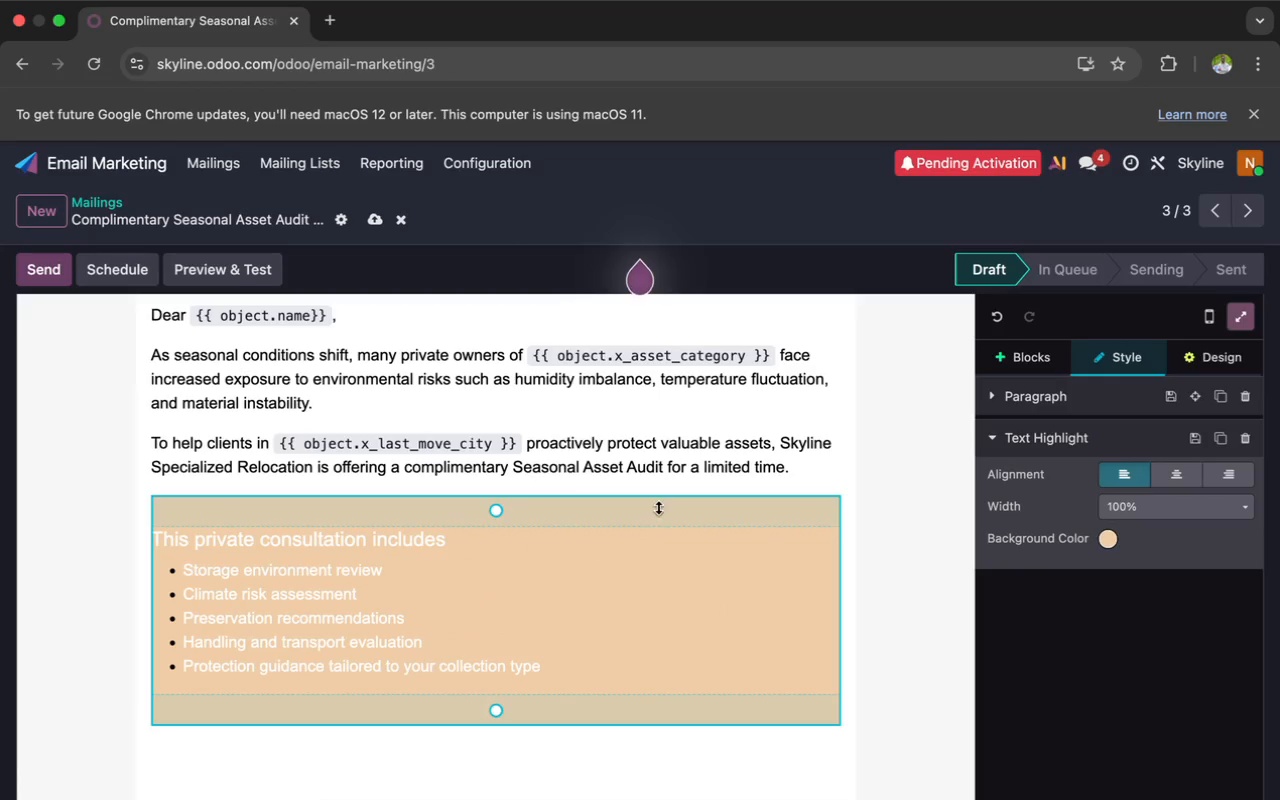 
left_click_drag(start_coordinate=[492, 507], to_coordinate=[486, 483])
 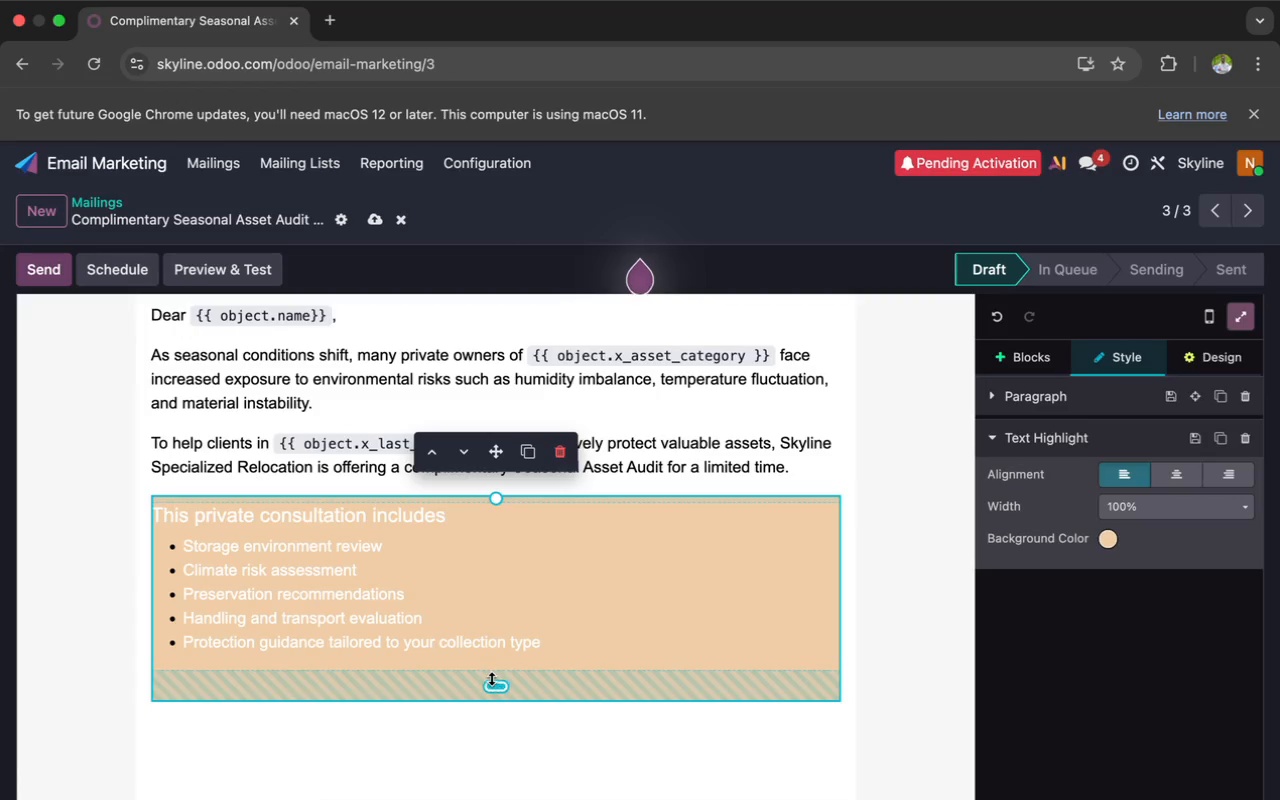 
left_click_drag(start_coordinate=[493, 679], to_coordinate=[492, 650])
 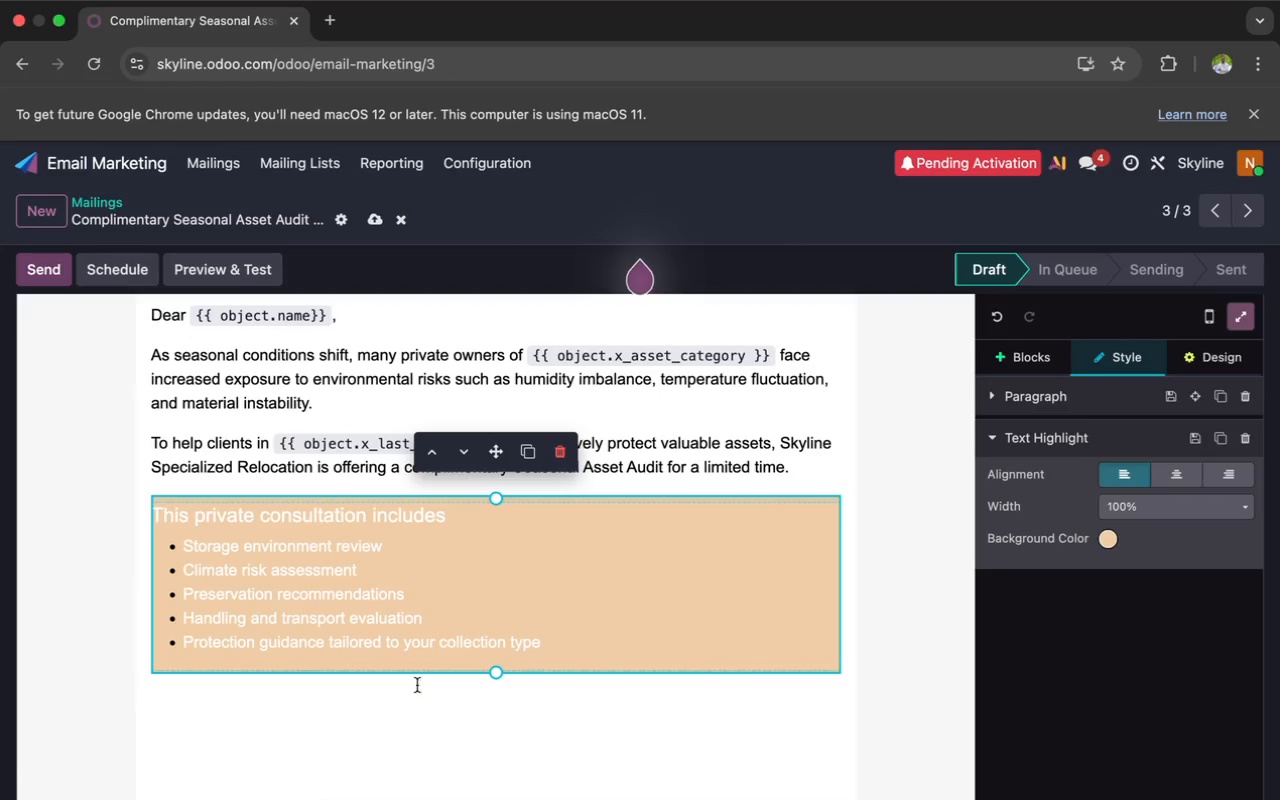 
left_click([415, 686])
 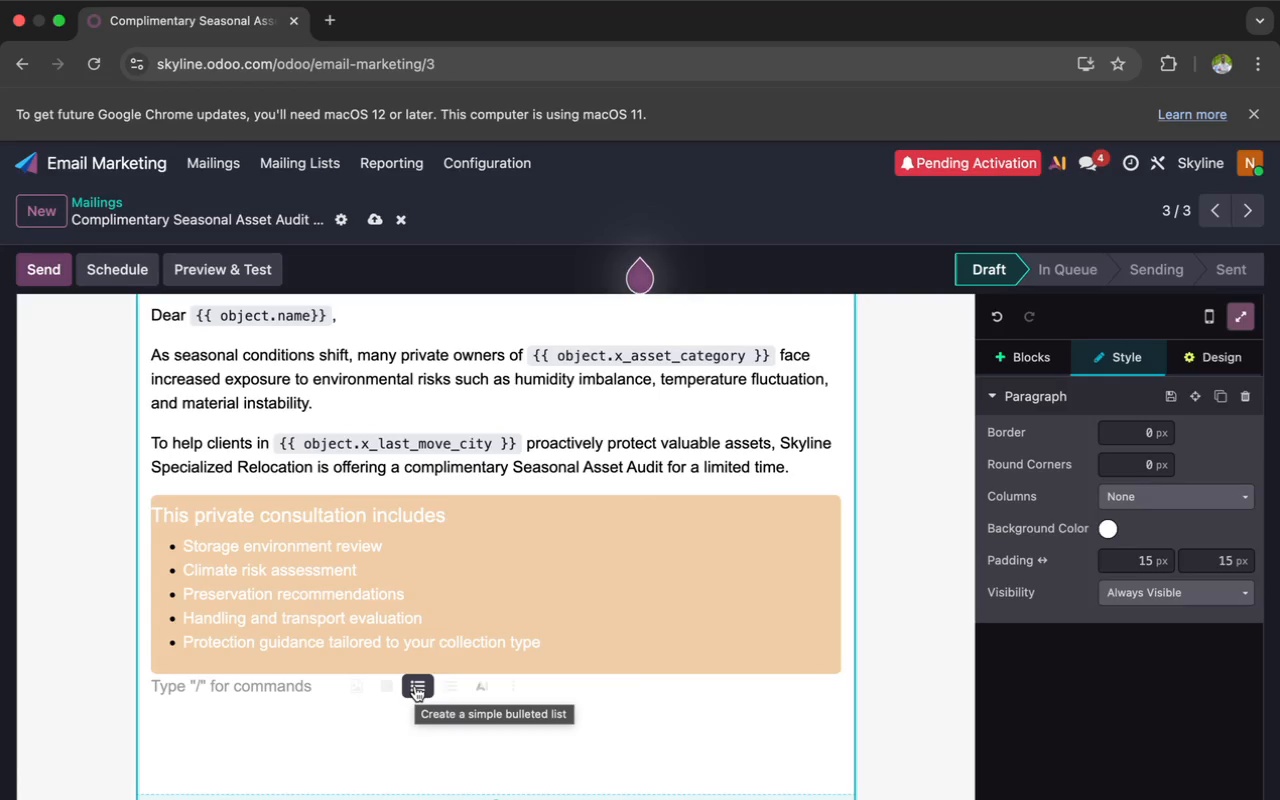 
wait(5.99)
 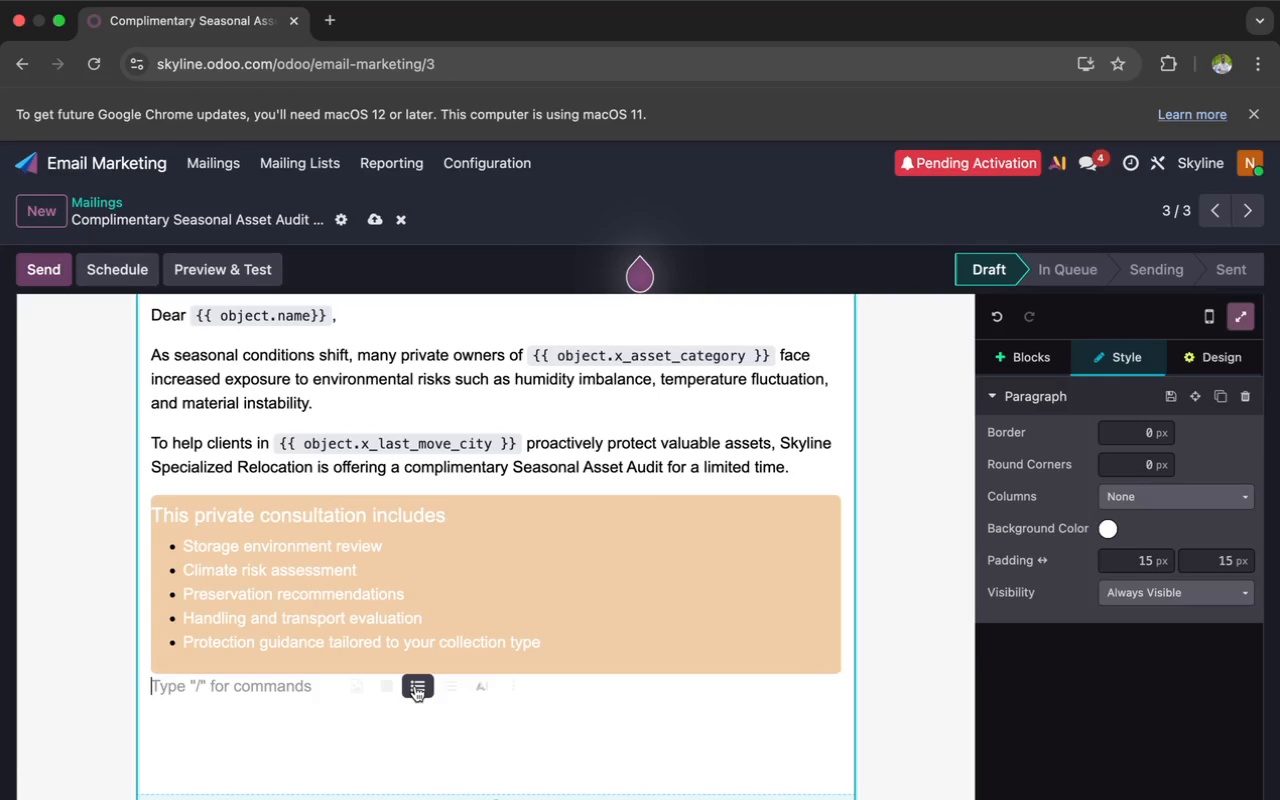 
type(Ou r)
key(Backspace)
key(Backspace)
type(r)
 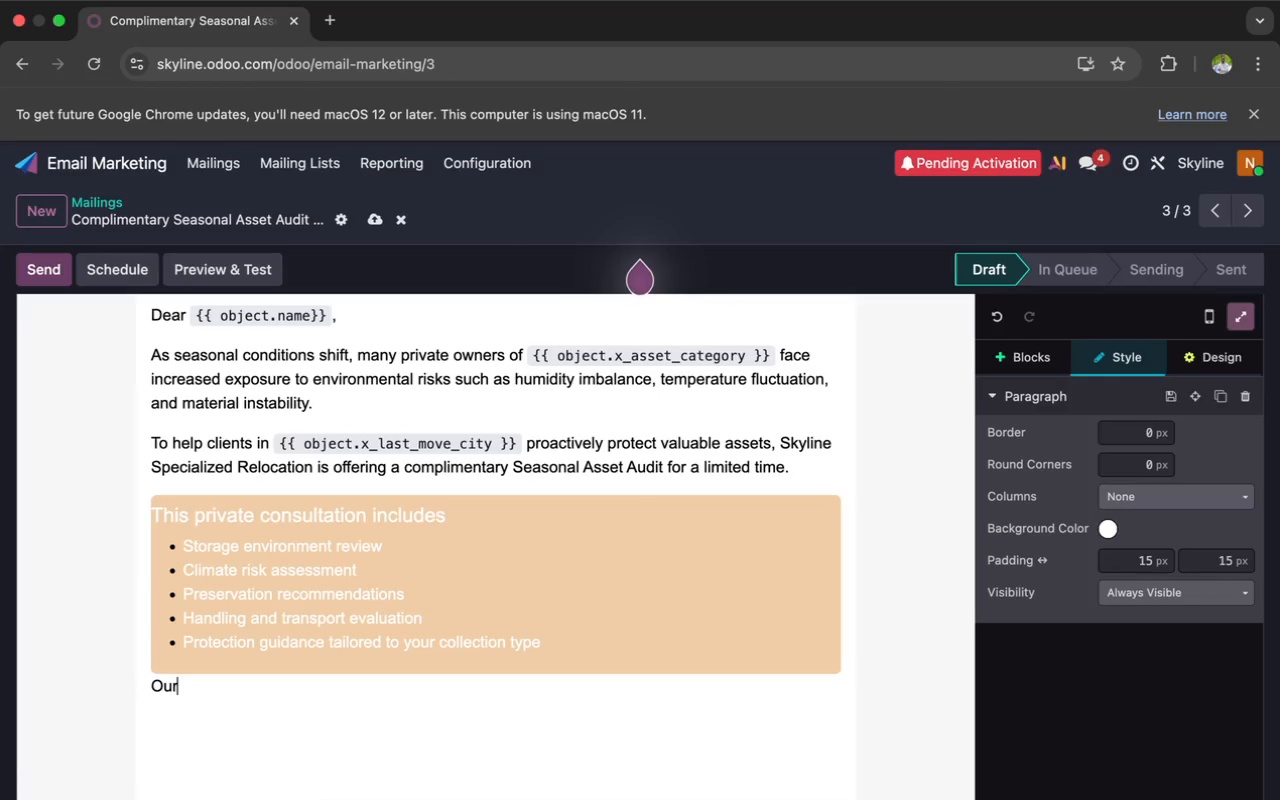 
wait(25.22)
 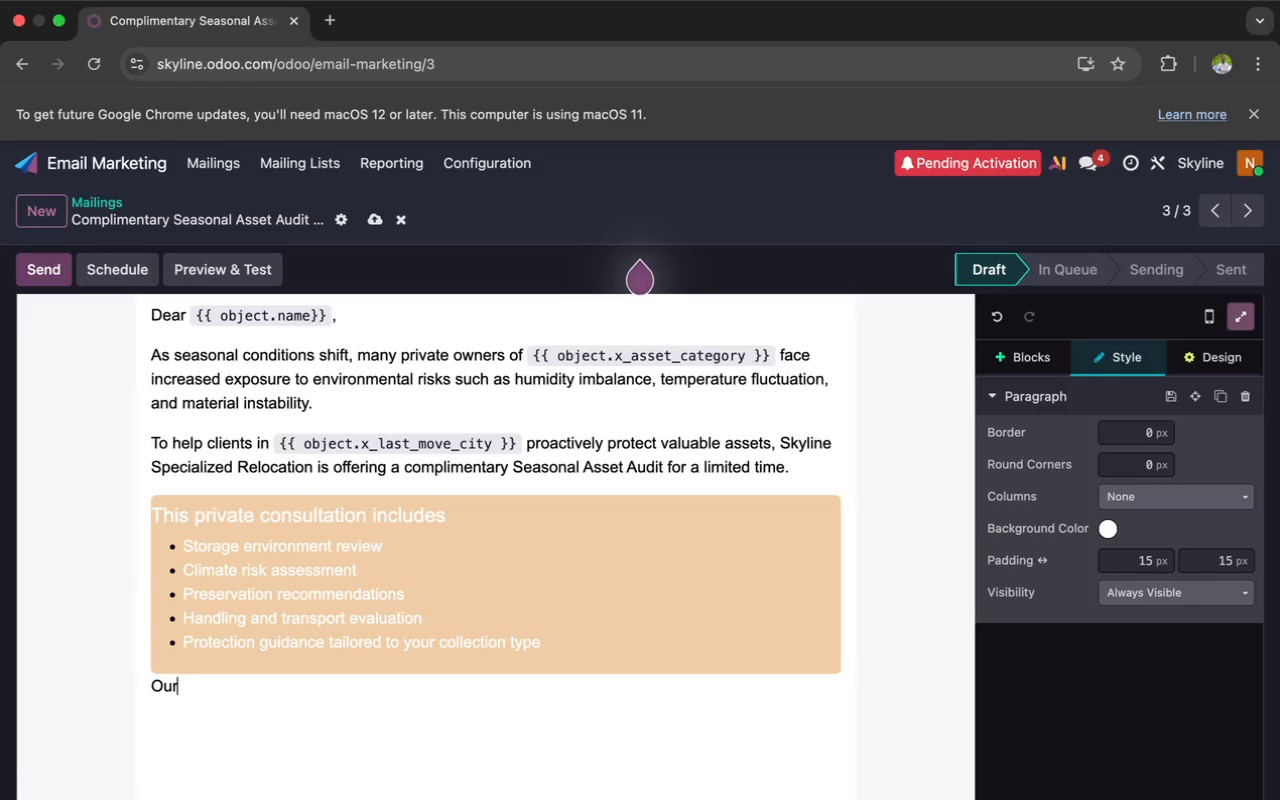 
type( spe)
 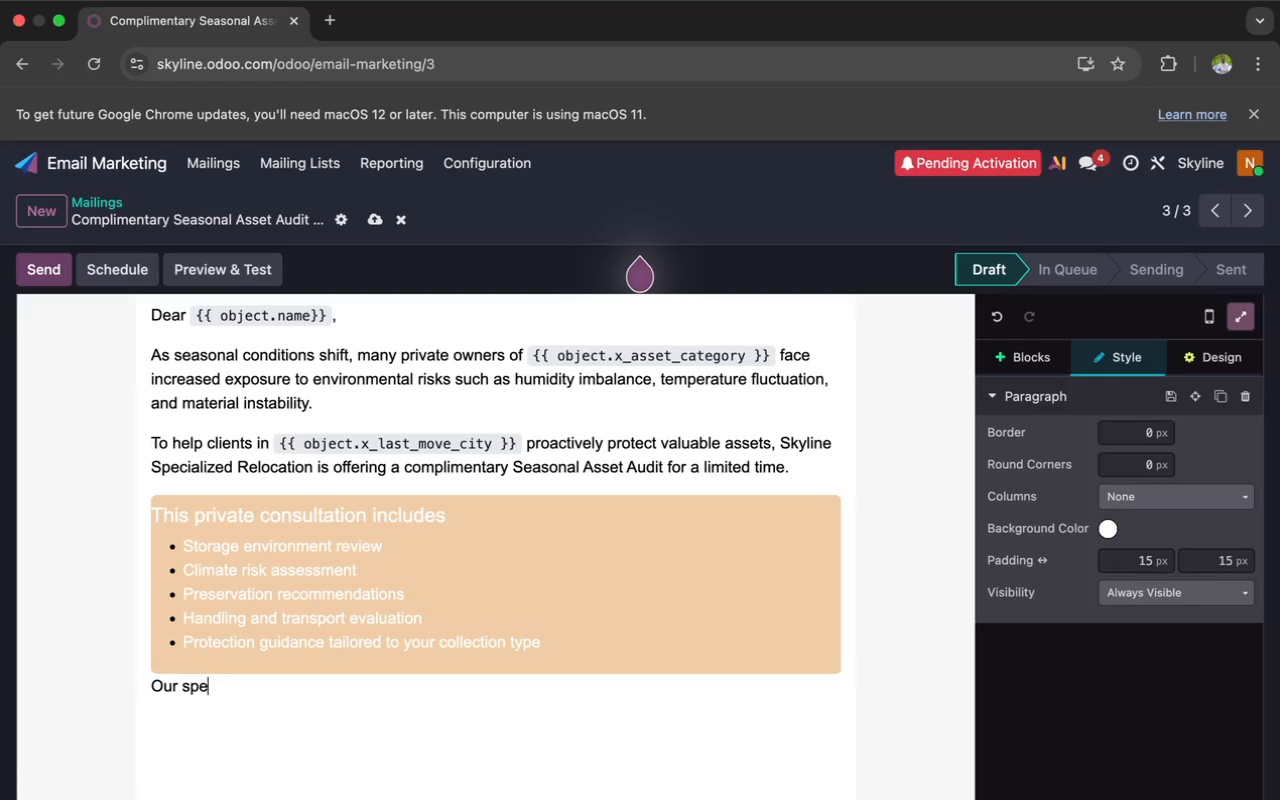 
wait(37.46)
 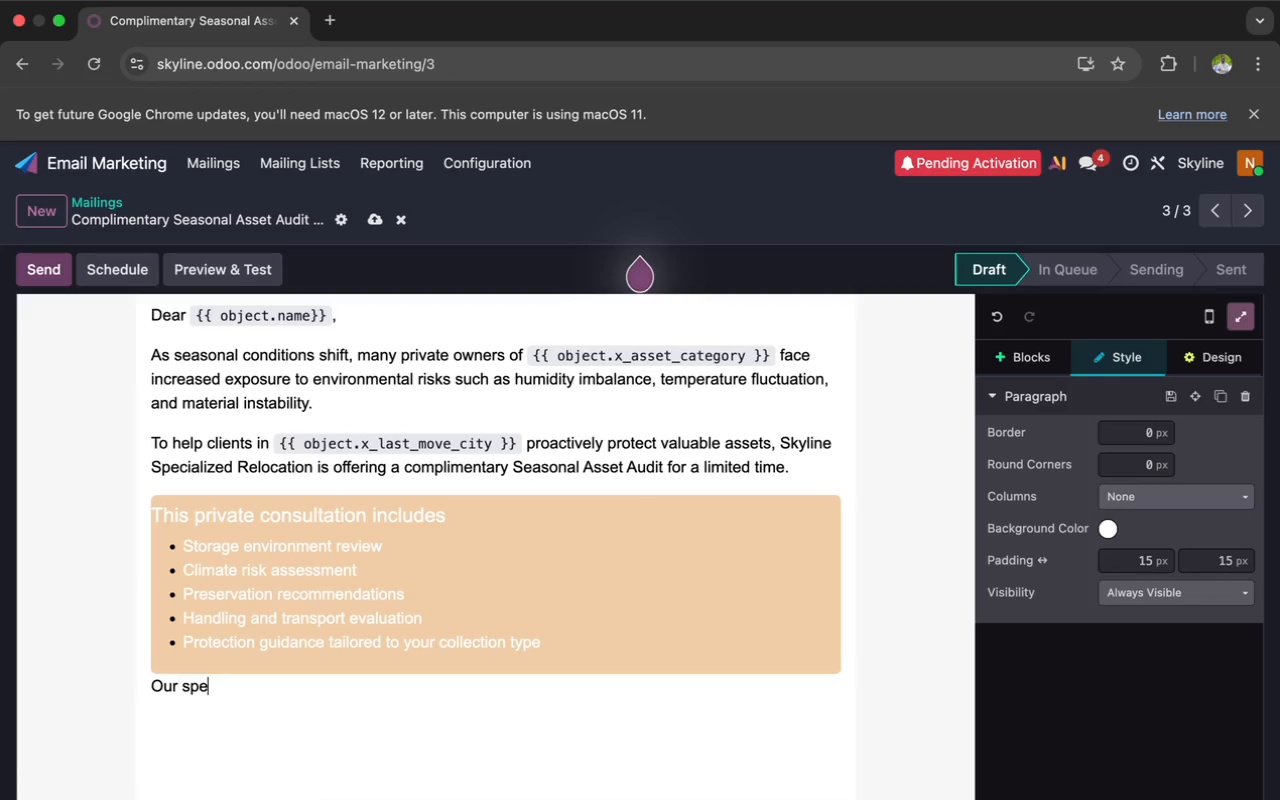 
type(cial)
 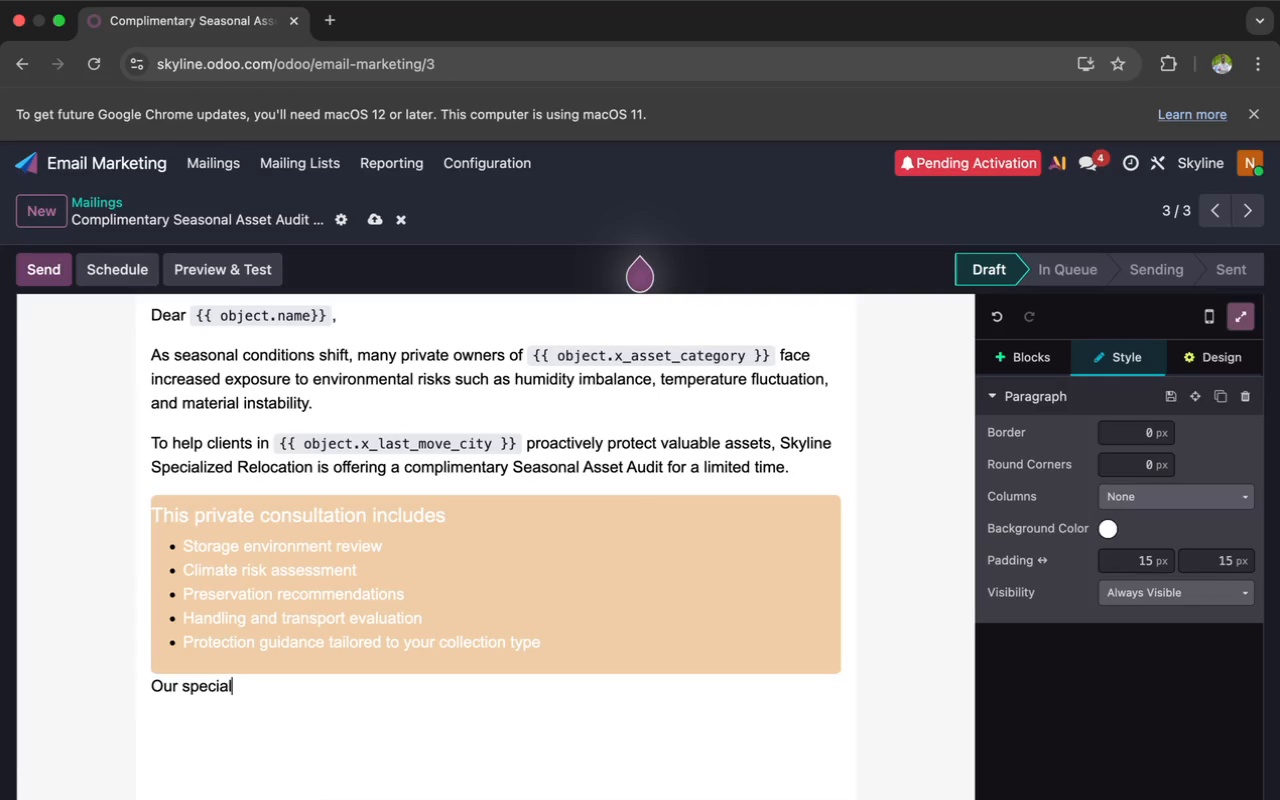 
type(ists)
 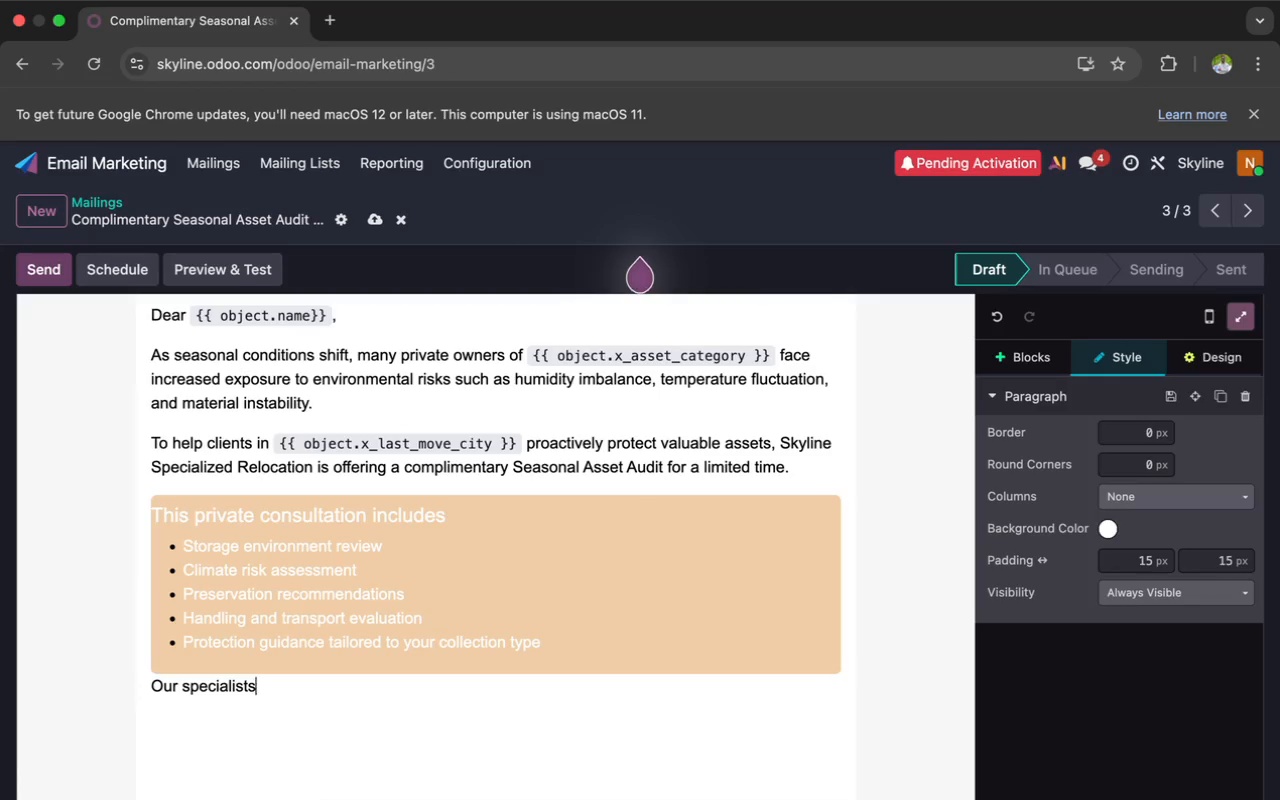 
key(Space)
 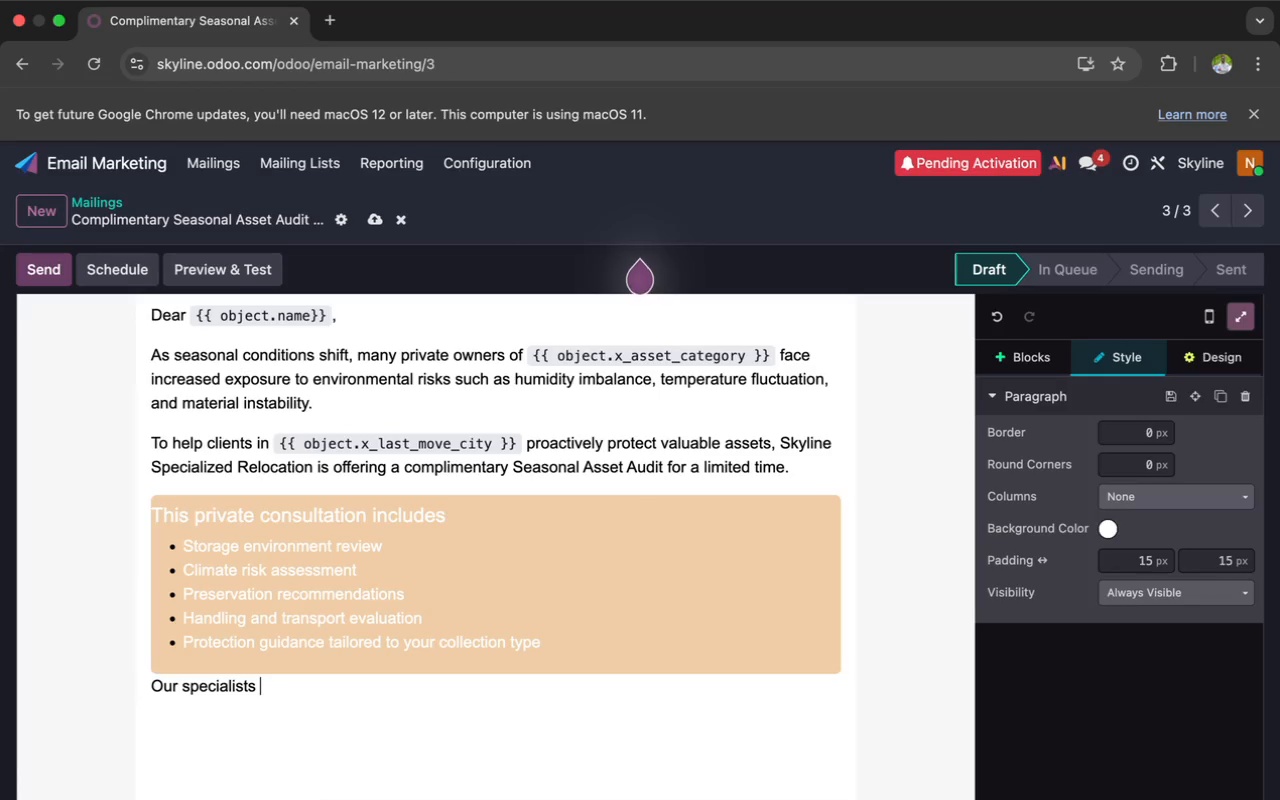 
wait(23.72)
 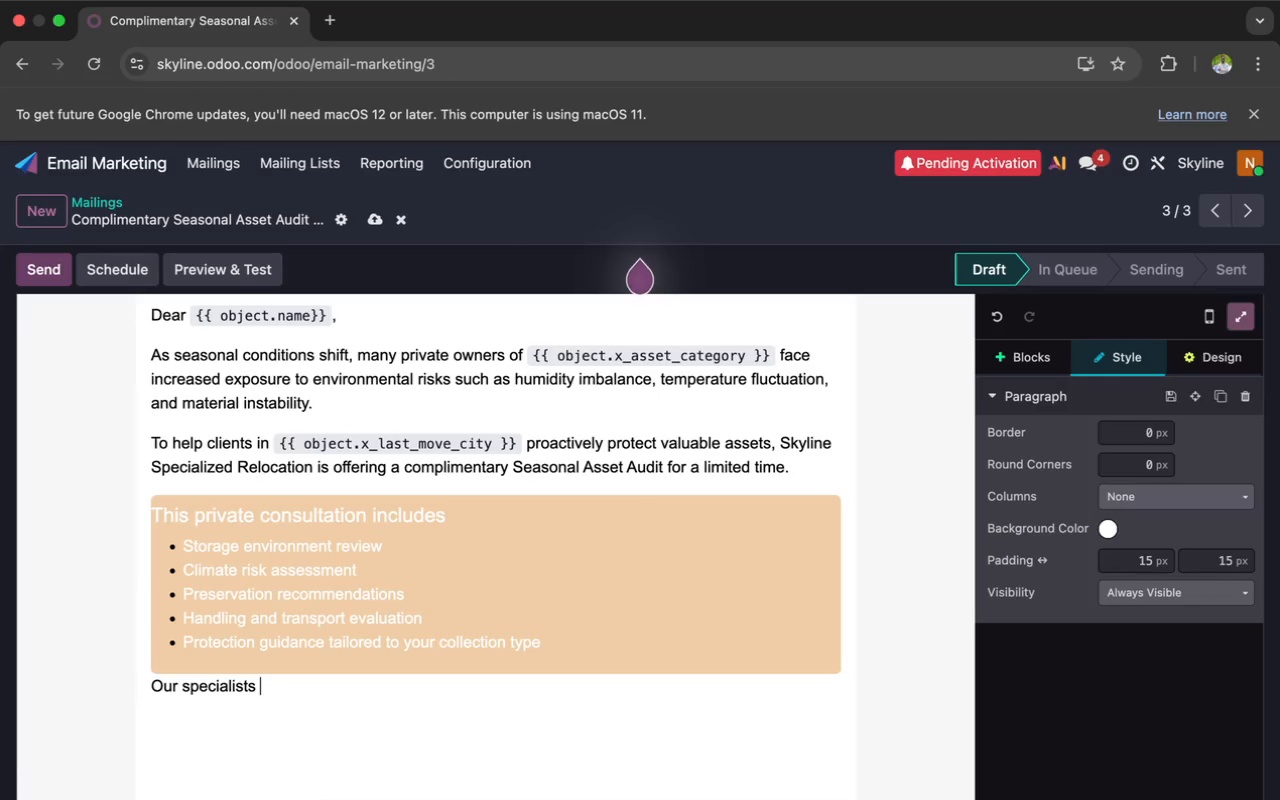 
type(work with fine art owners )
 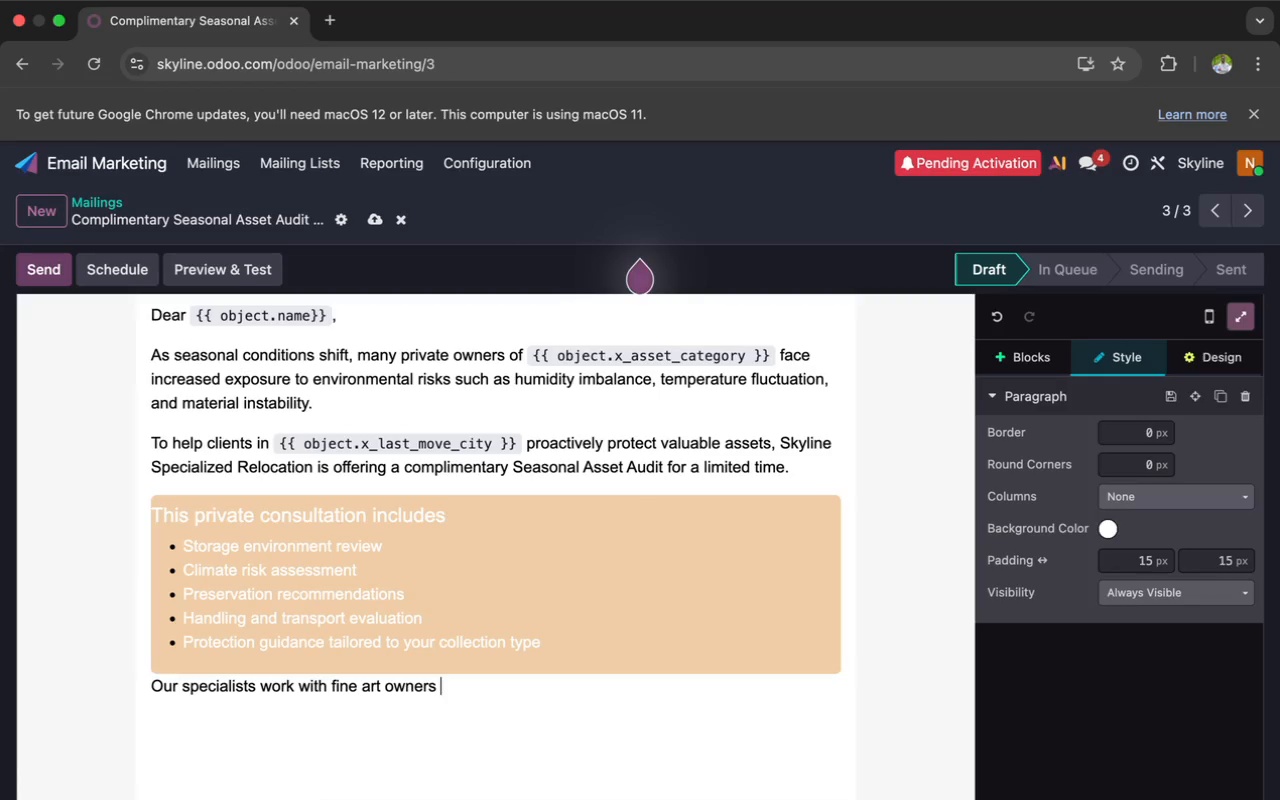 
key(Comma)
 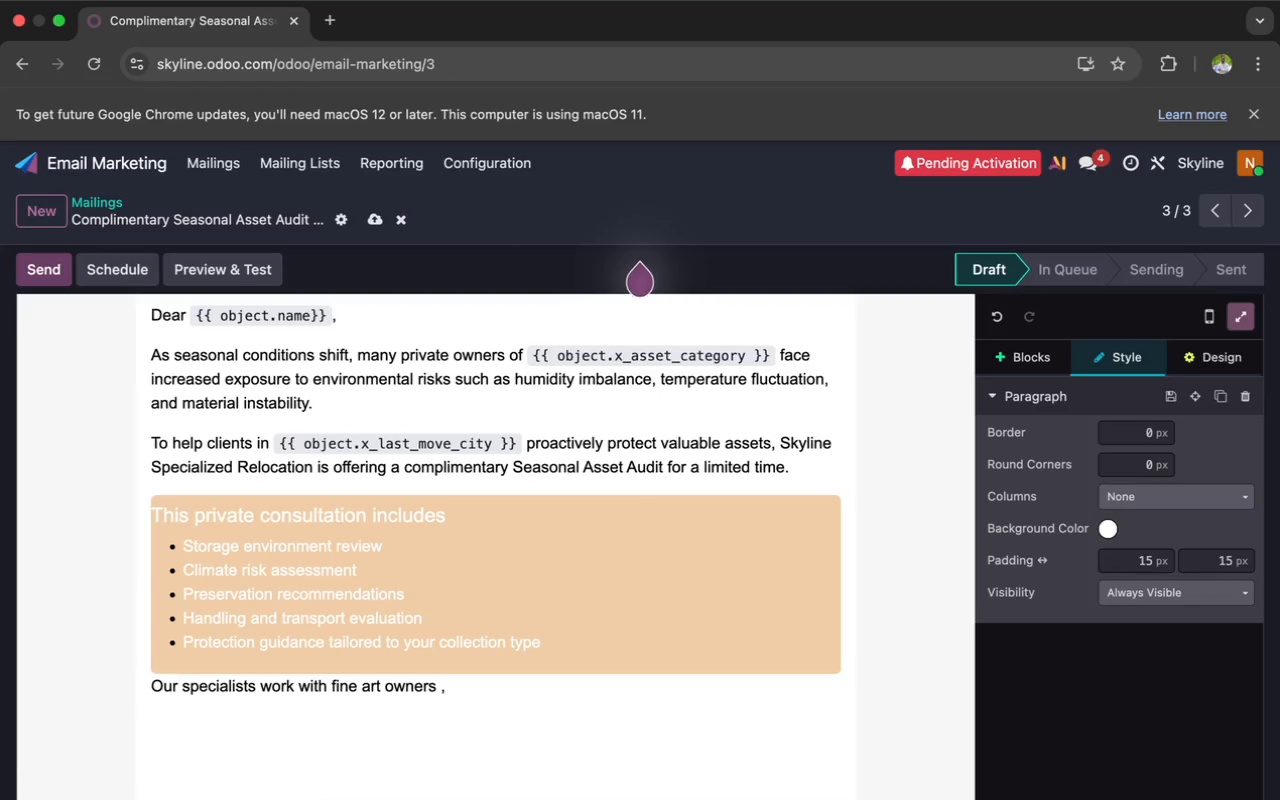 
key(Backspace)
 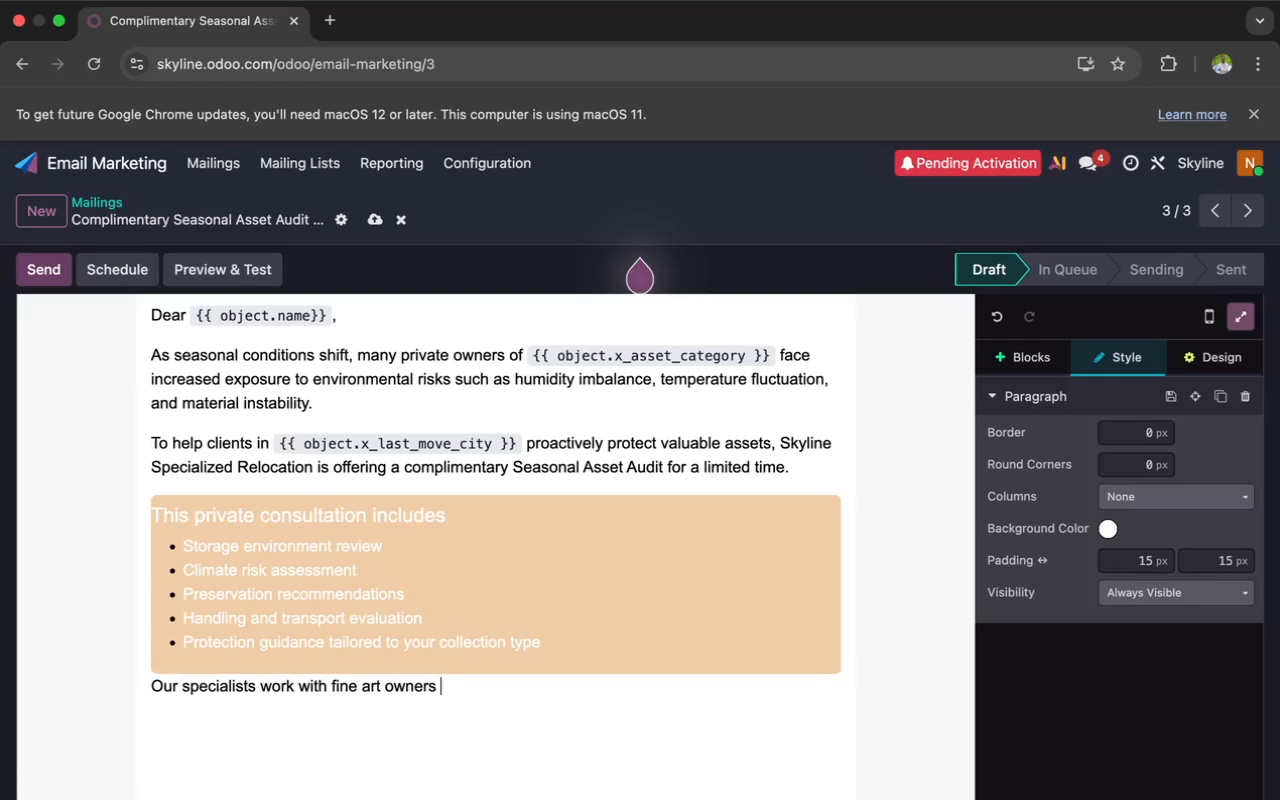 
key(Backspace)
 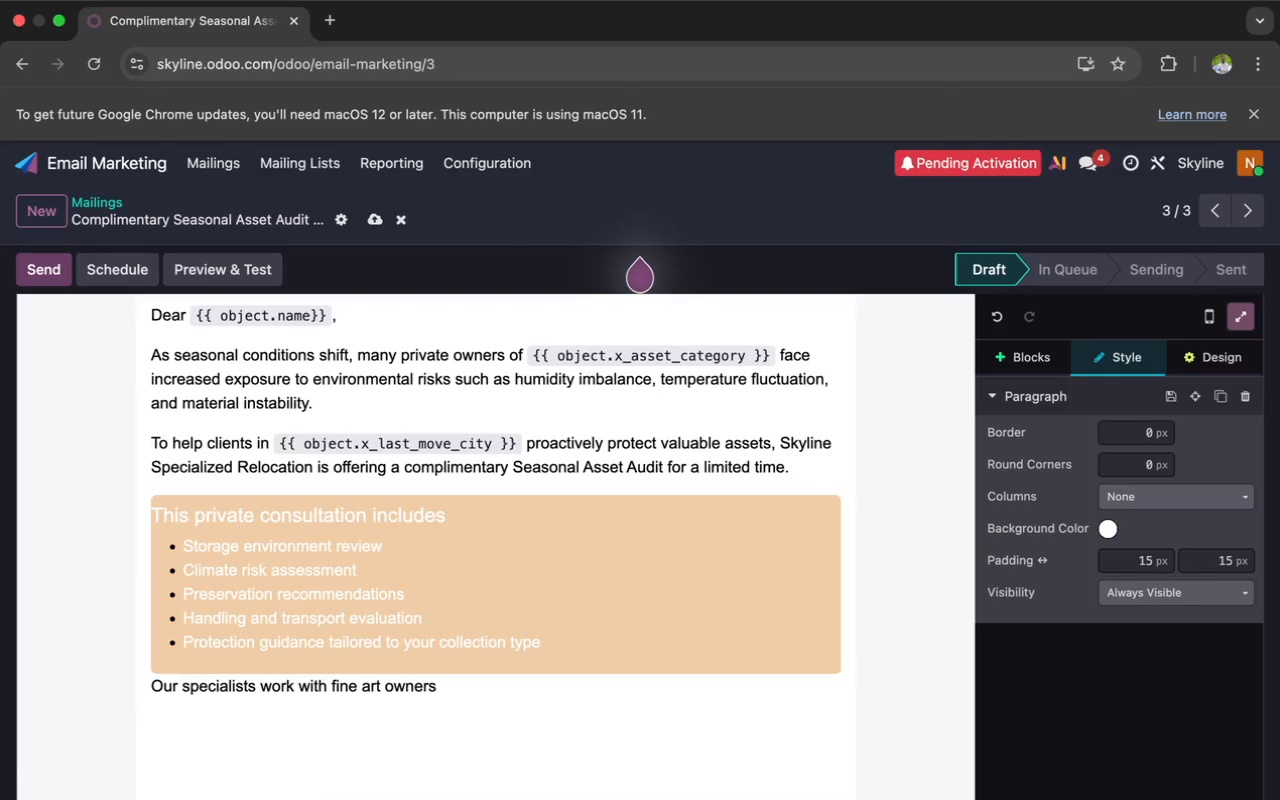 
key(Comma)
 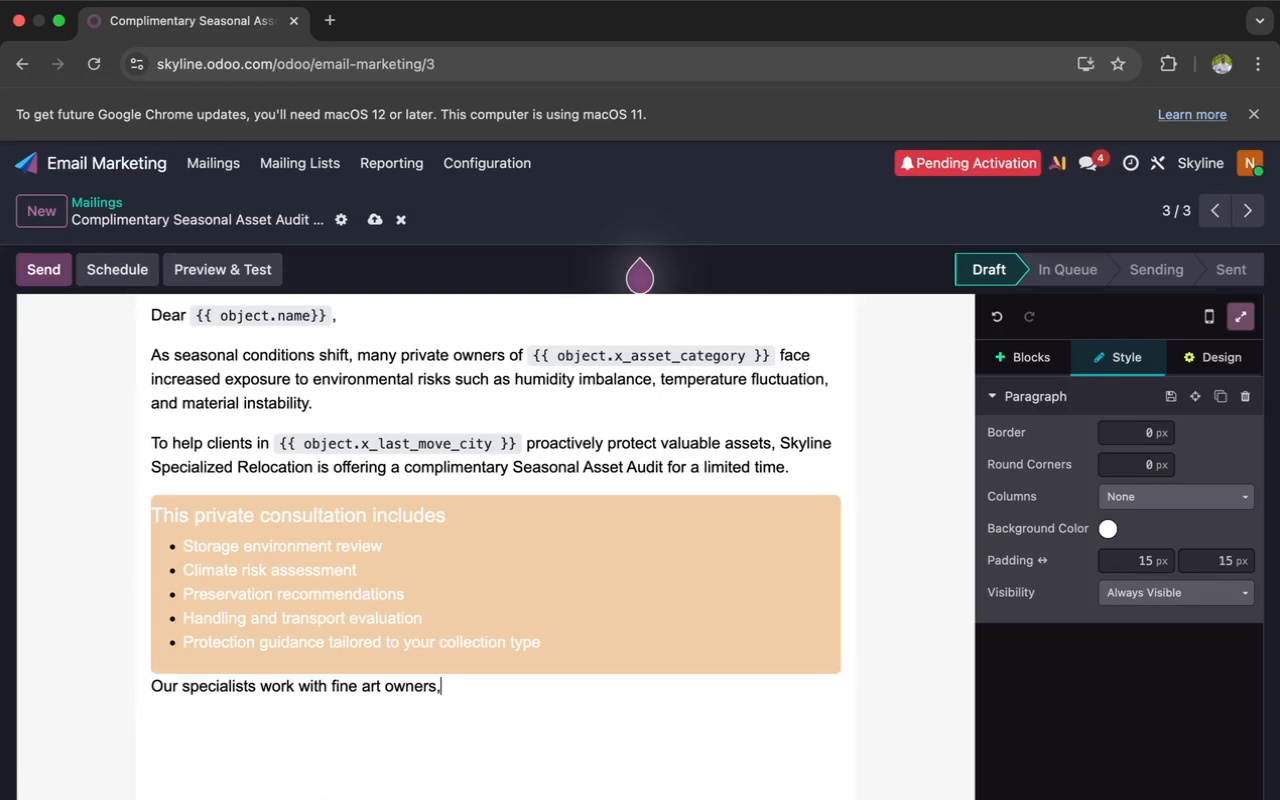 
key(Space)
 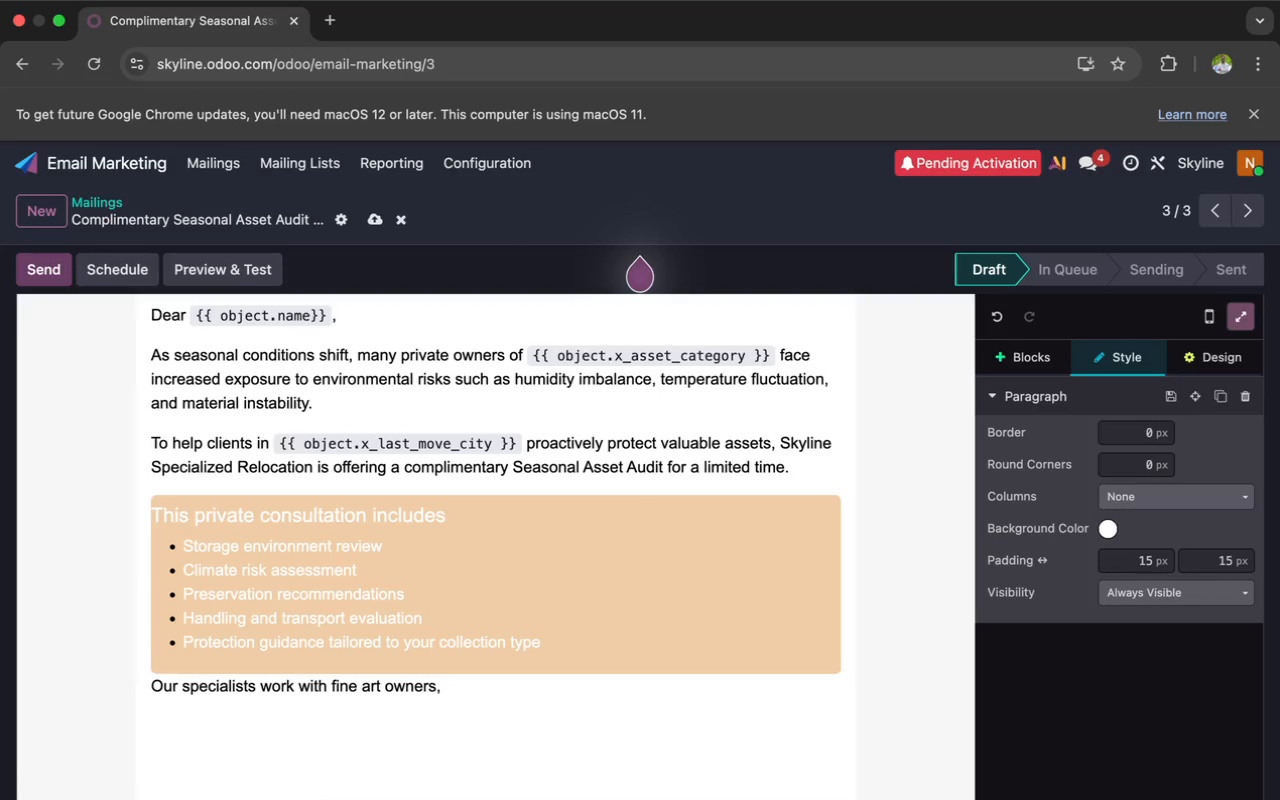 
wait(10.12)
 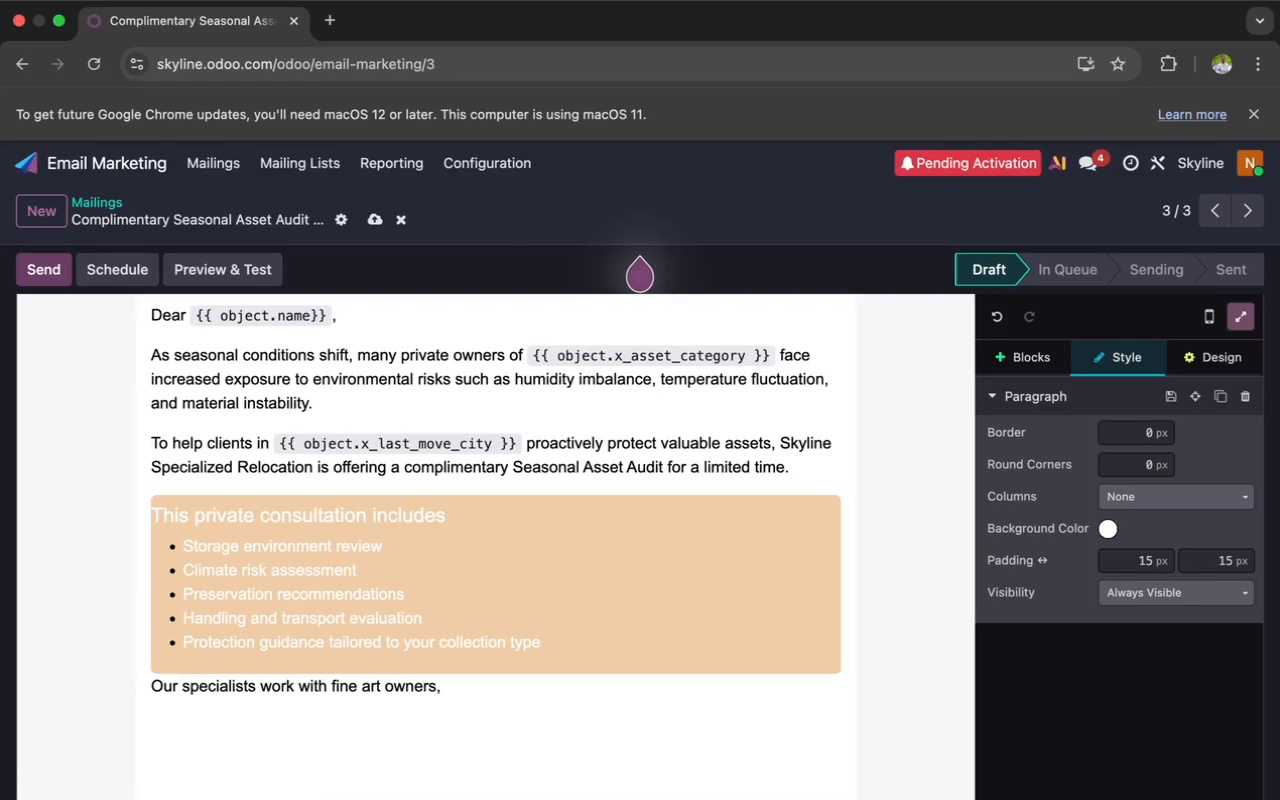 
type(antique collect)
 